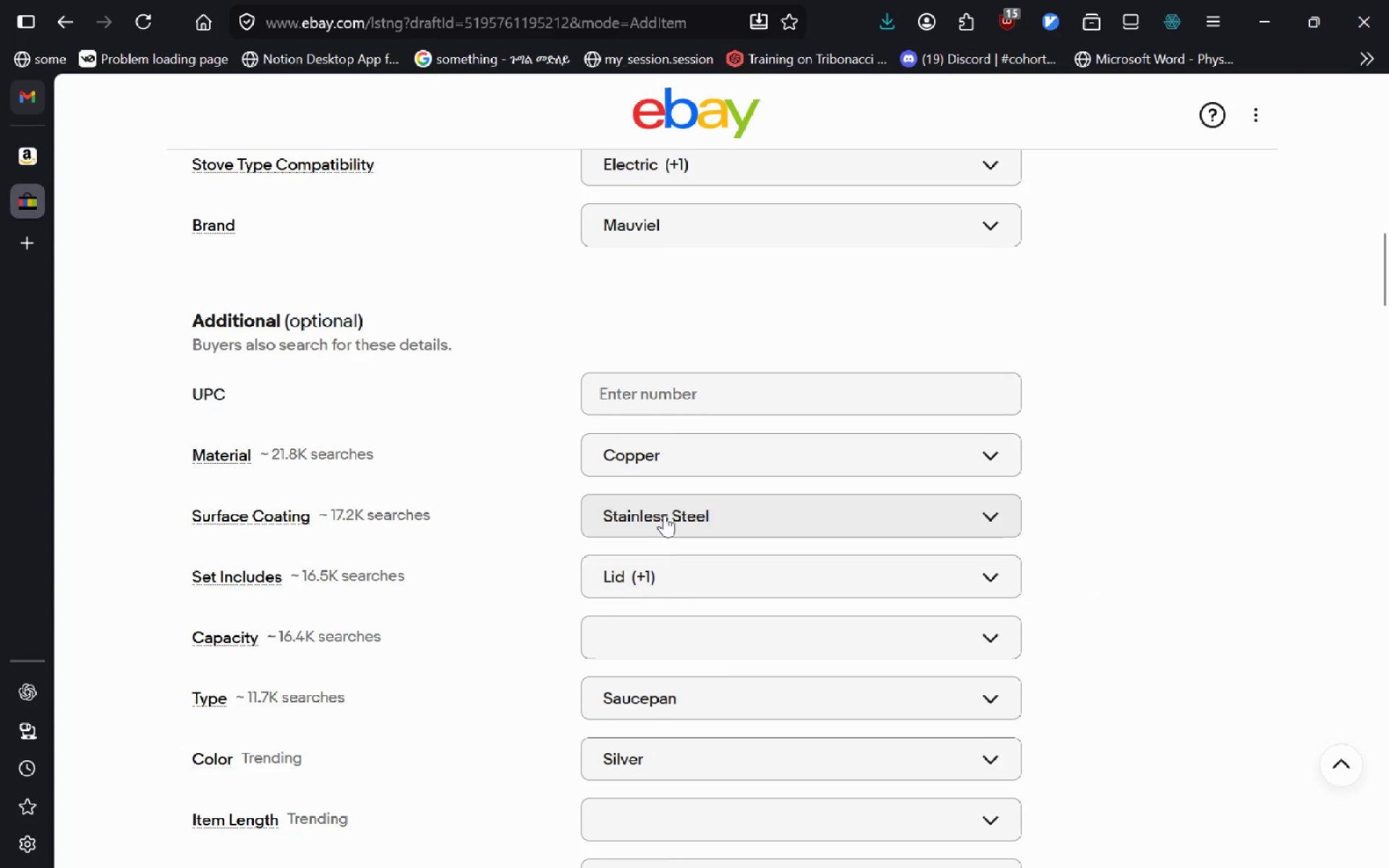 
wait(10.23)
 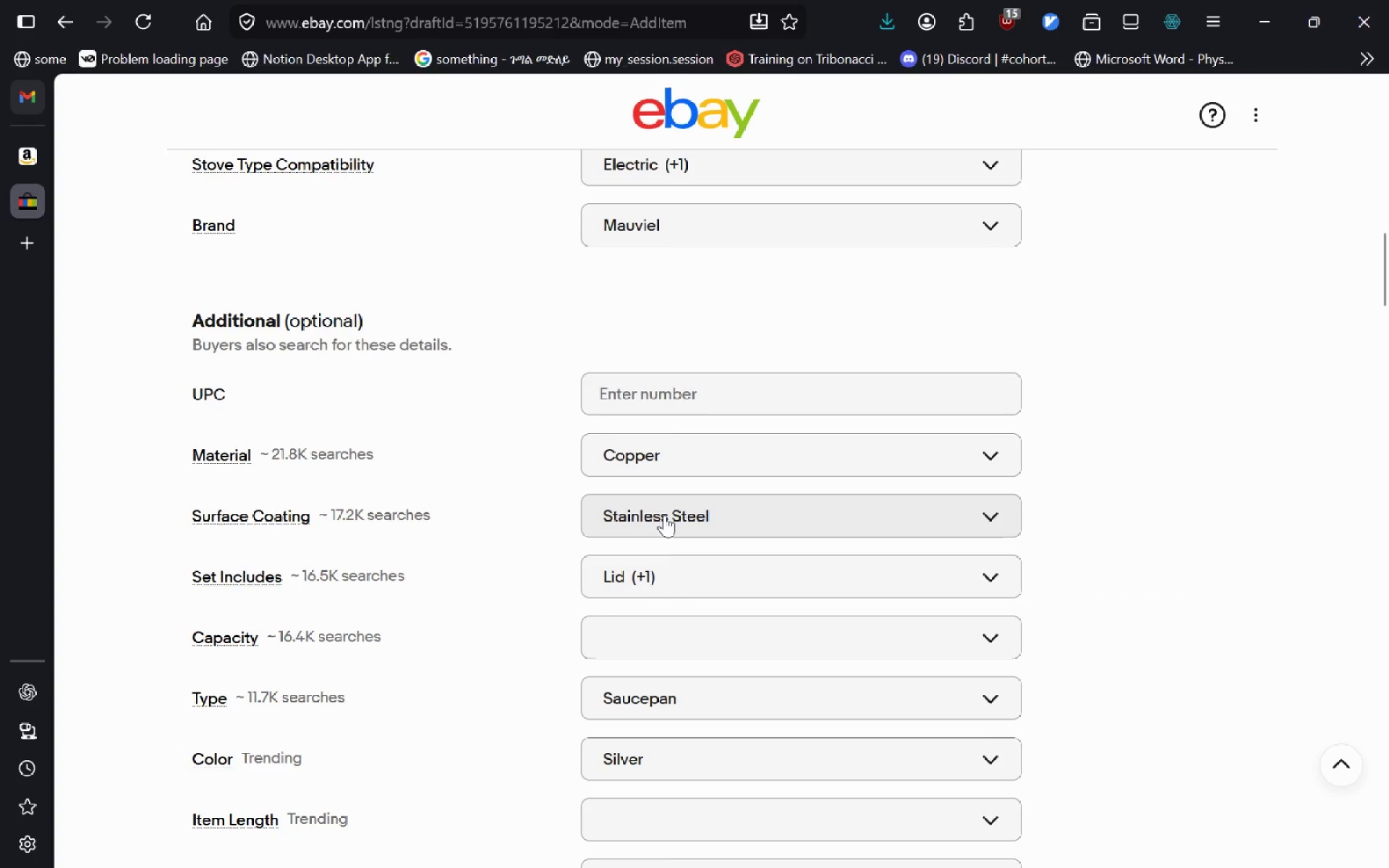 
key(Alt+AltLeft)
 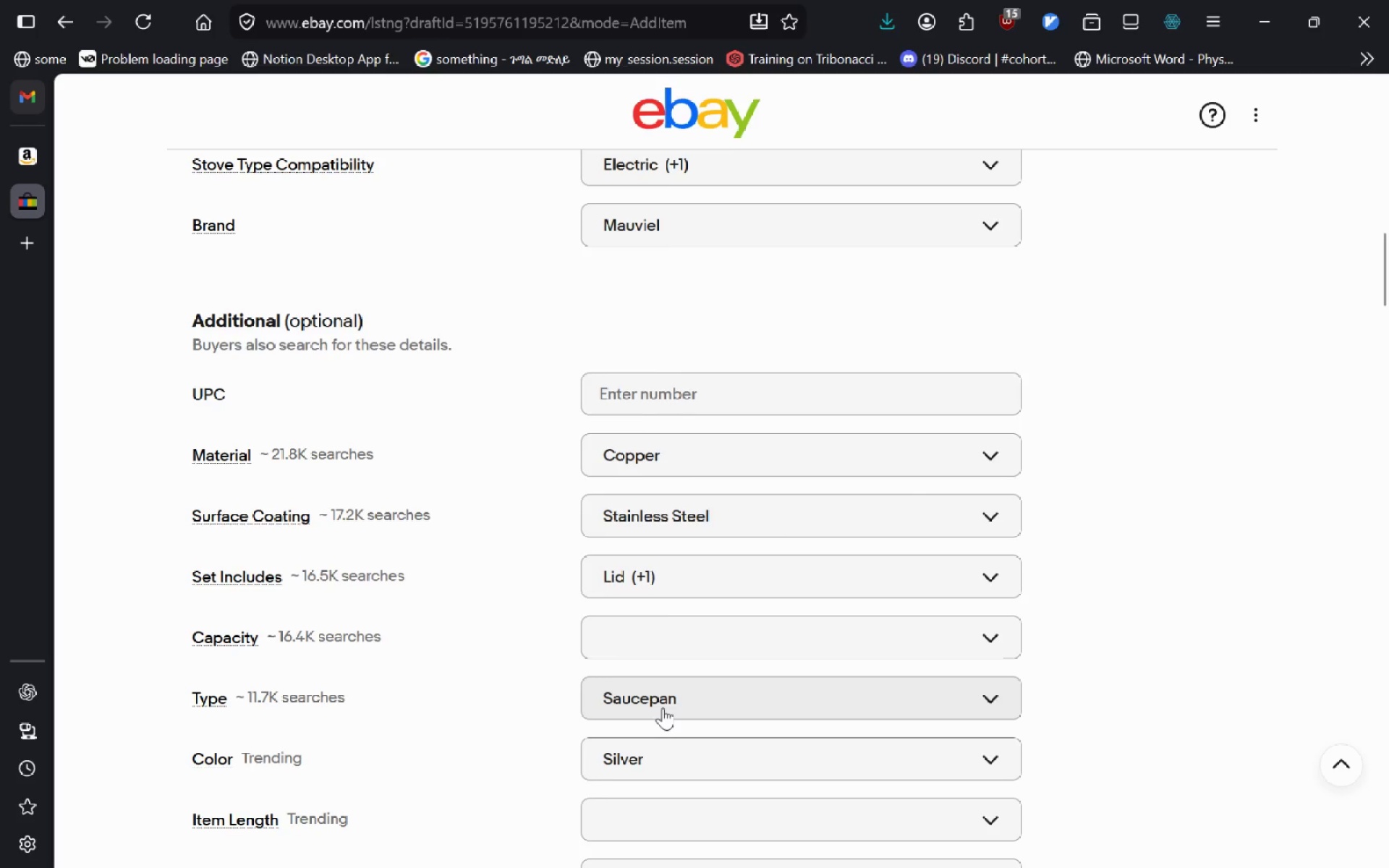 
key(Tab)
key(Tab)
key(Tab)
type(aucePan)
 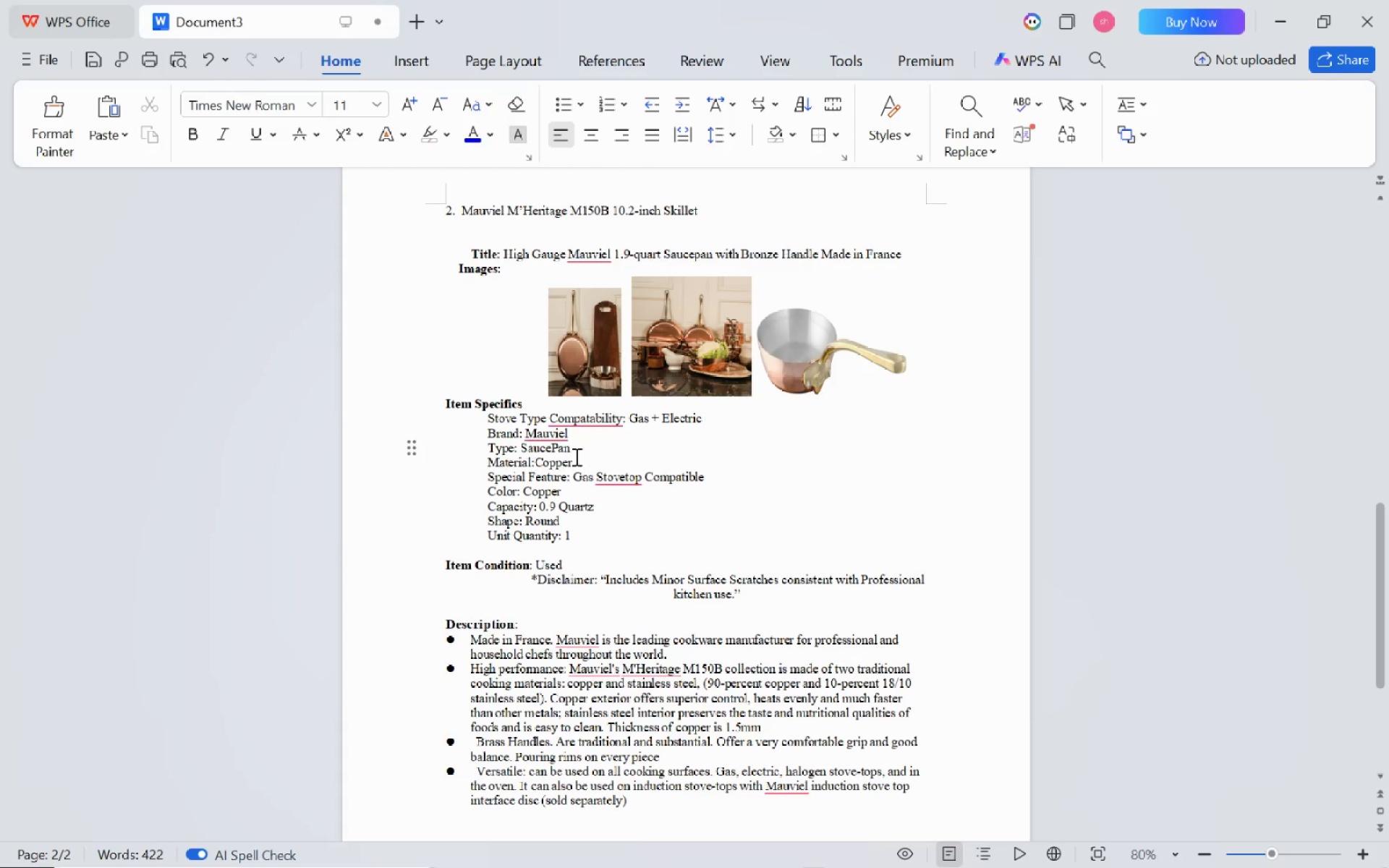 
hold_key(key=AltLeft, duration=0.41)
 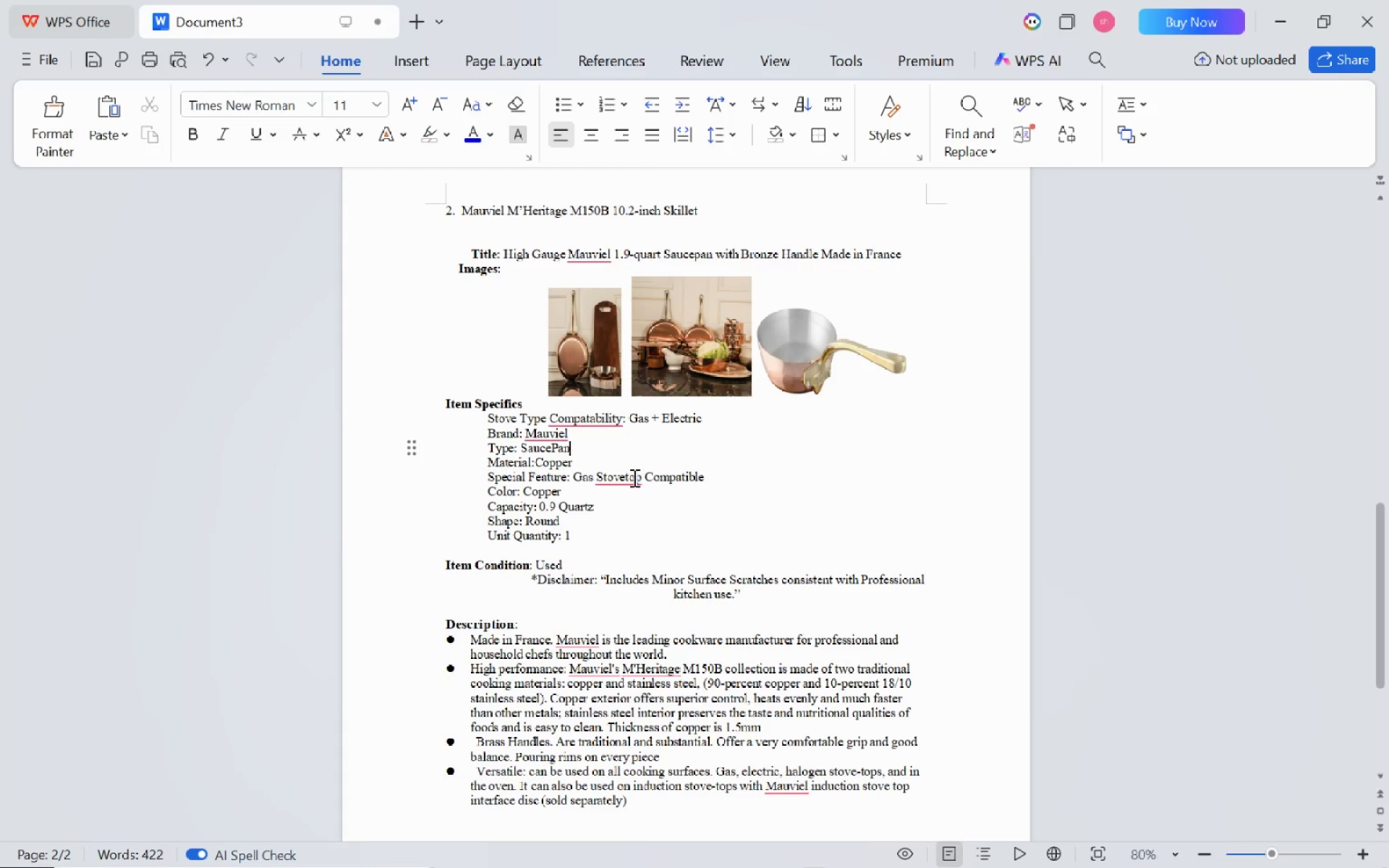 
key(Alt+AltLeft)
 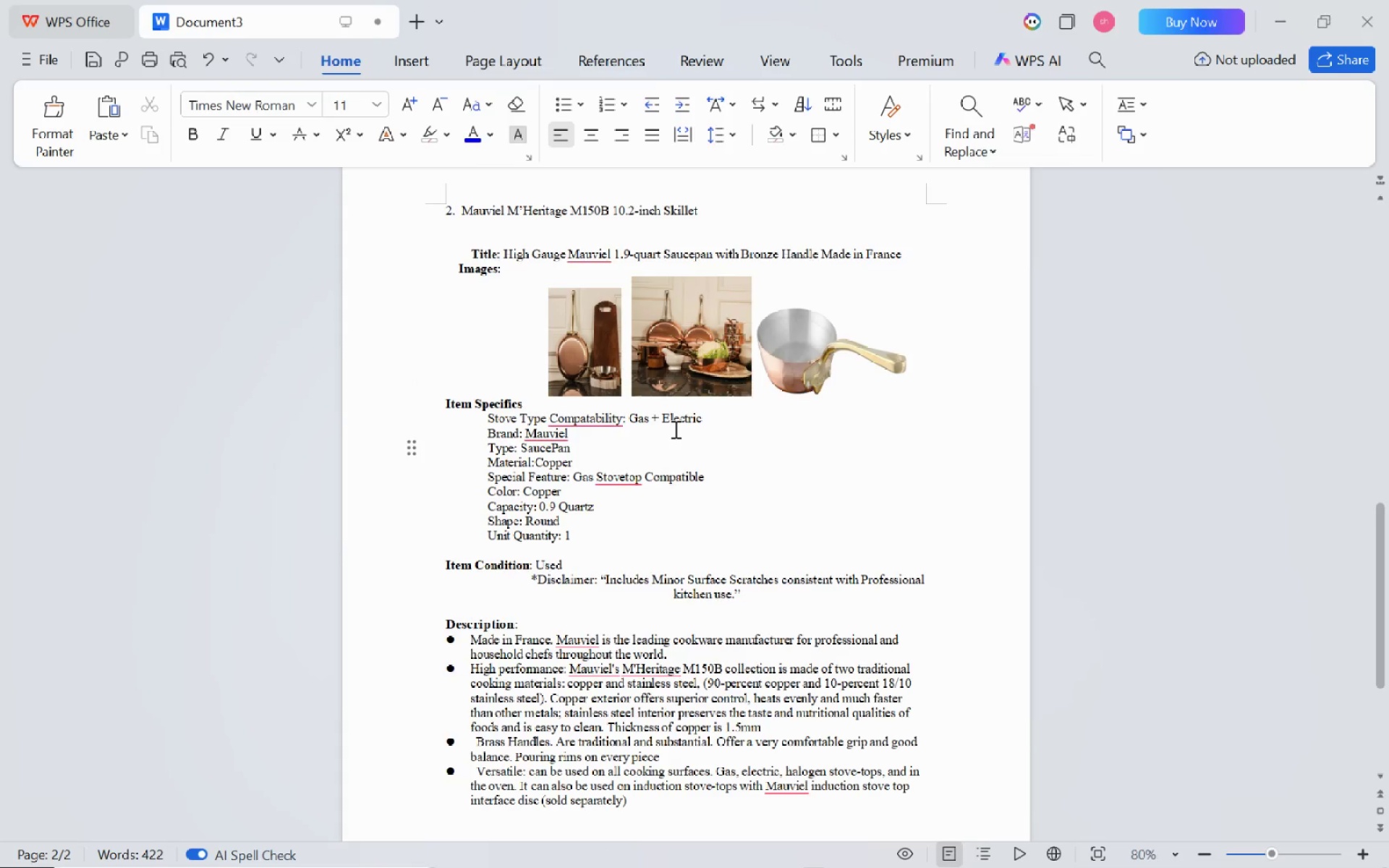 
key(Alt+Tab)
 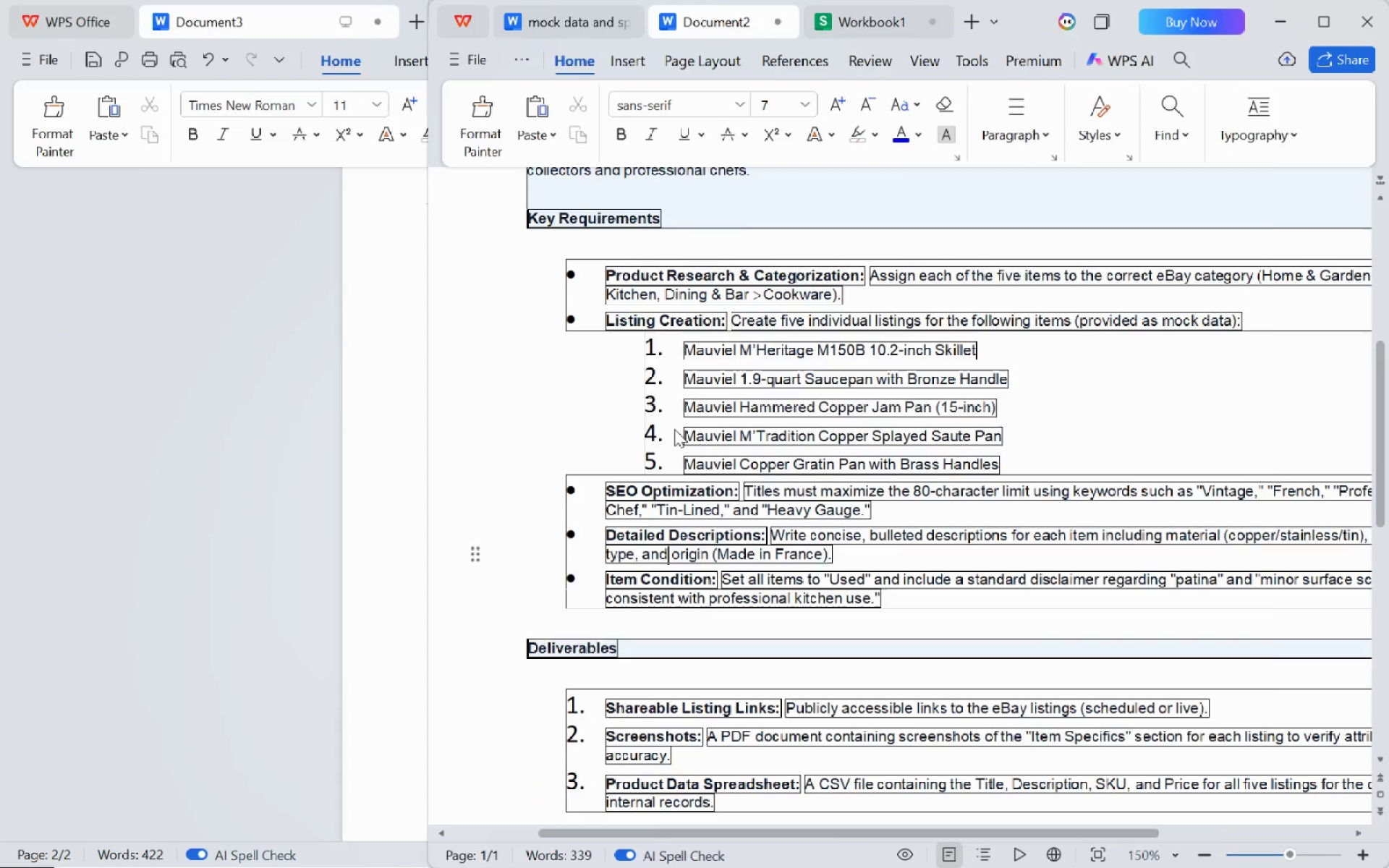 
key(Alt+Tab)
 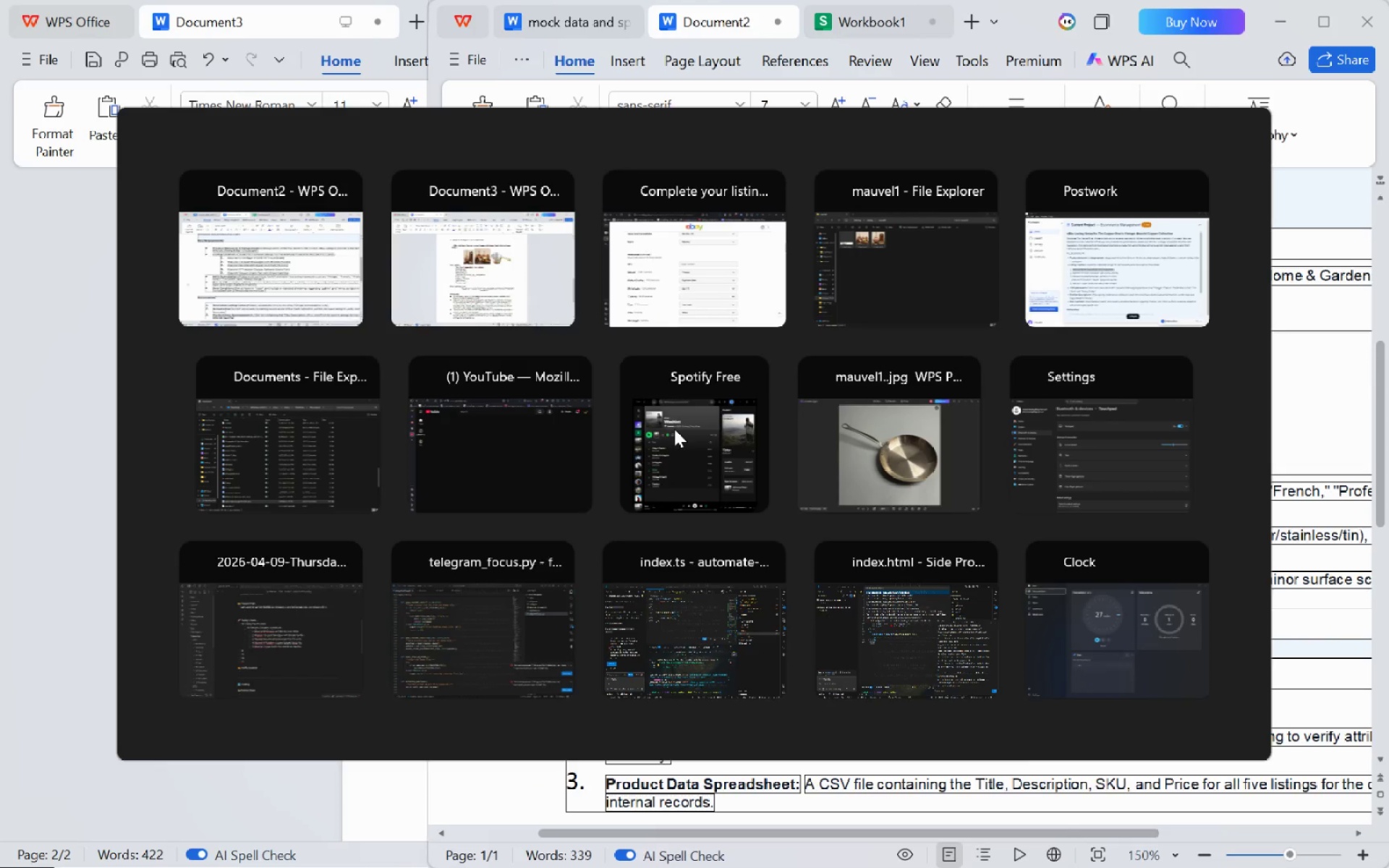 
key(Alt+Tab)
 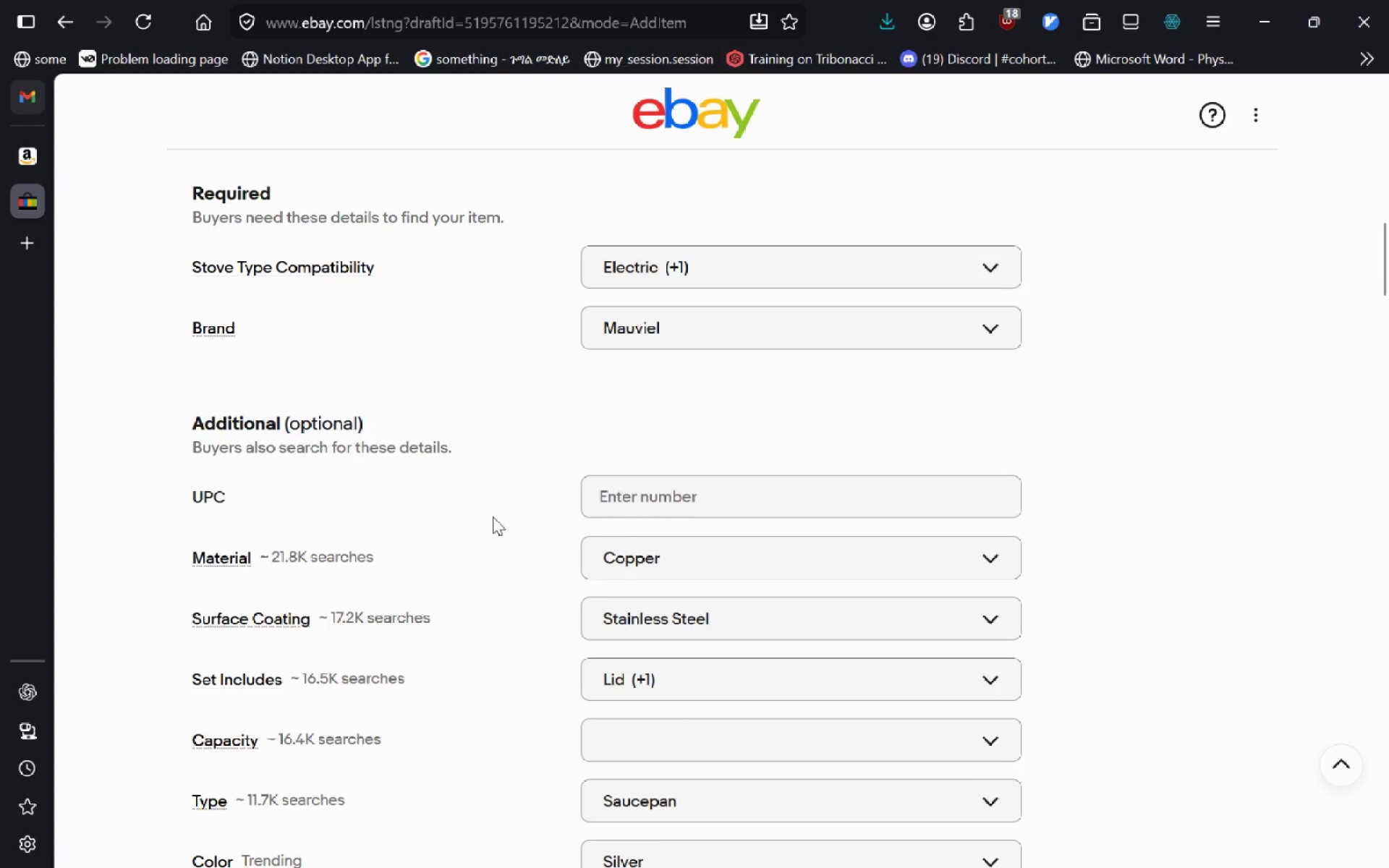 
key(Alt+Tab)
 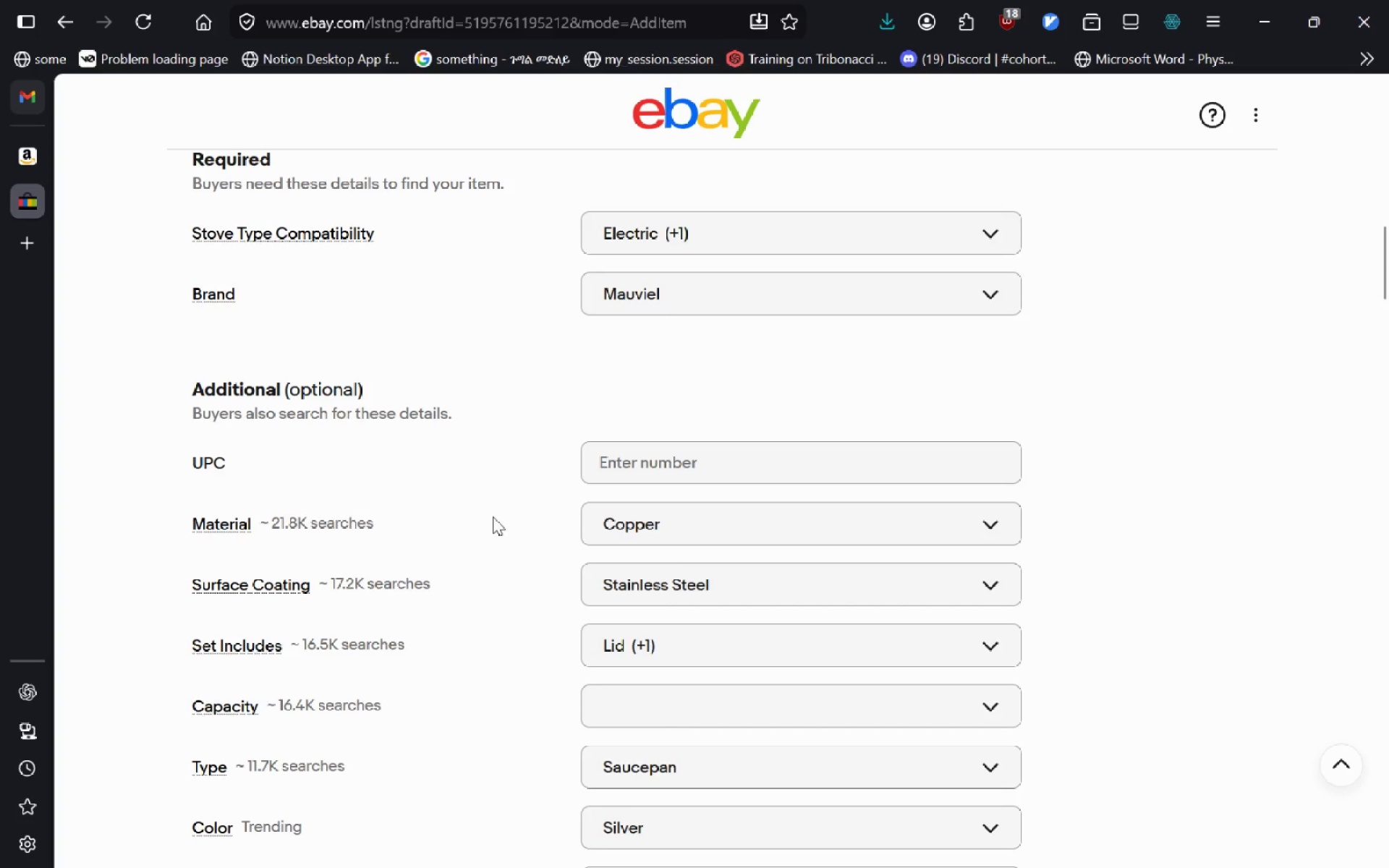 
key(Alt+Tab)
 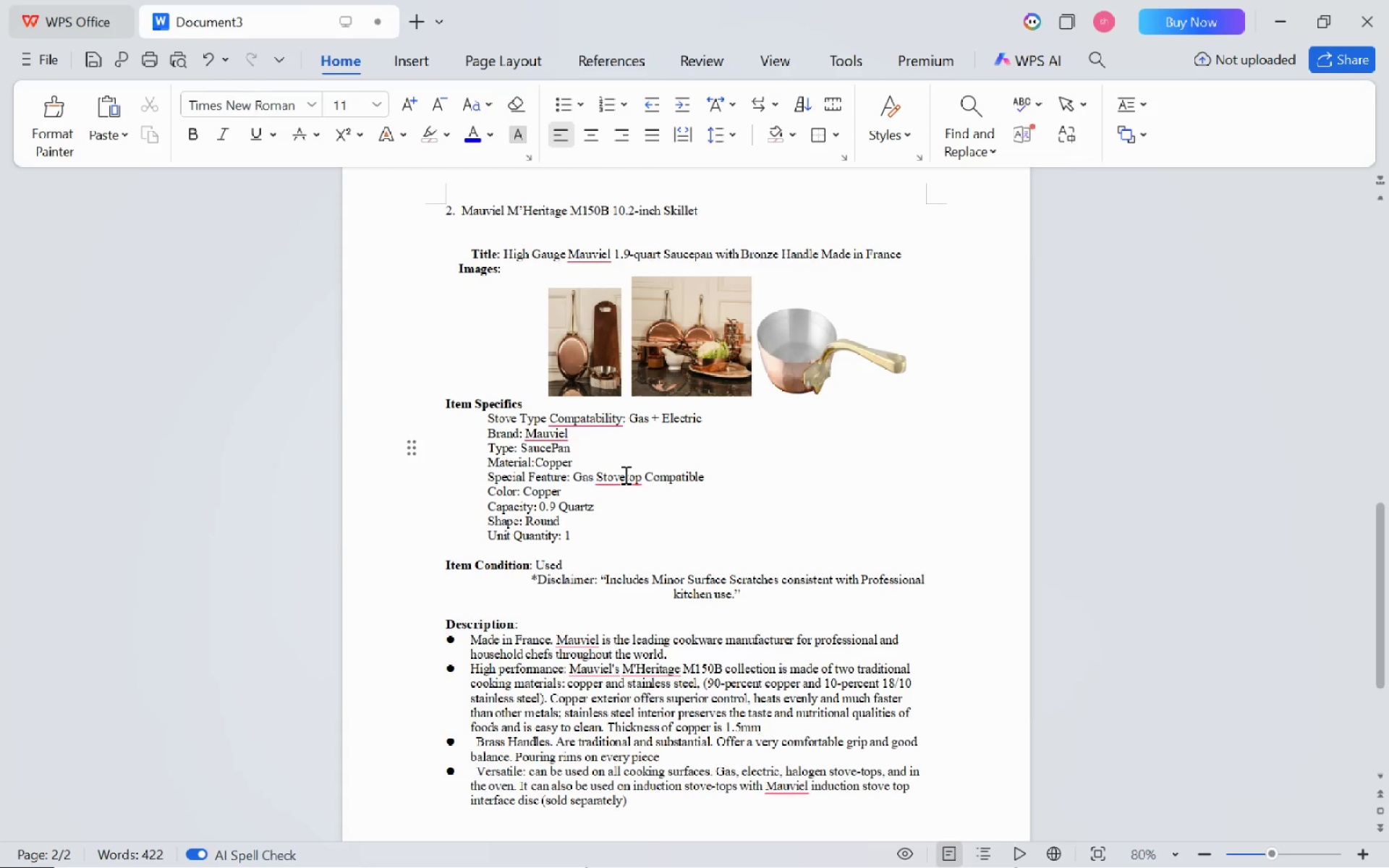 
key(Enter)
 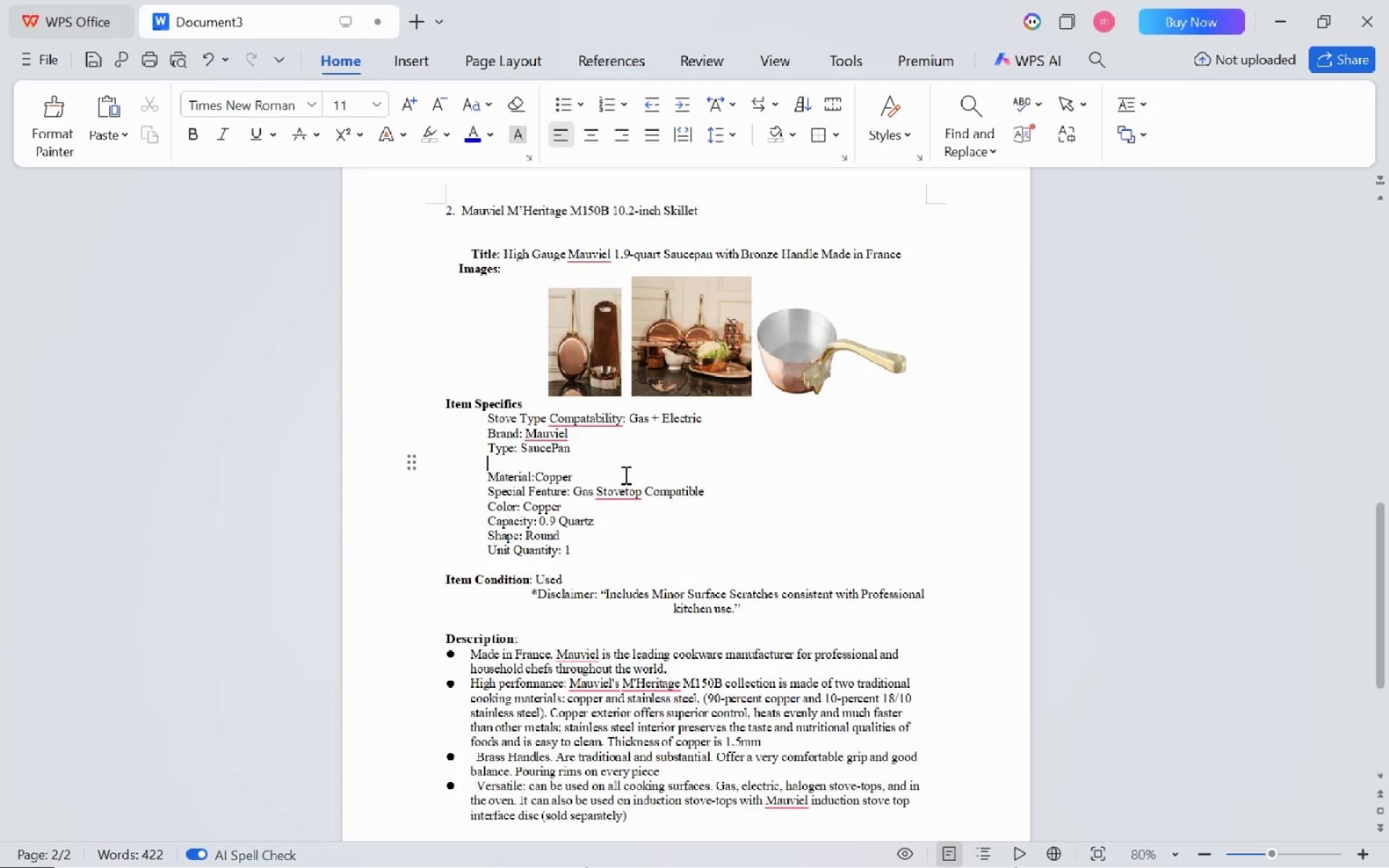 
type(Surface Coating: Stainless Steel)
 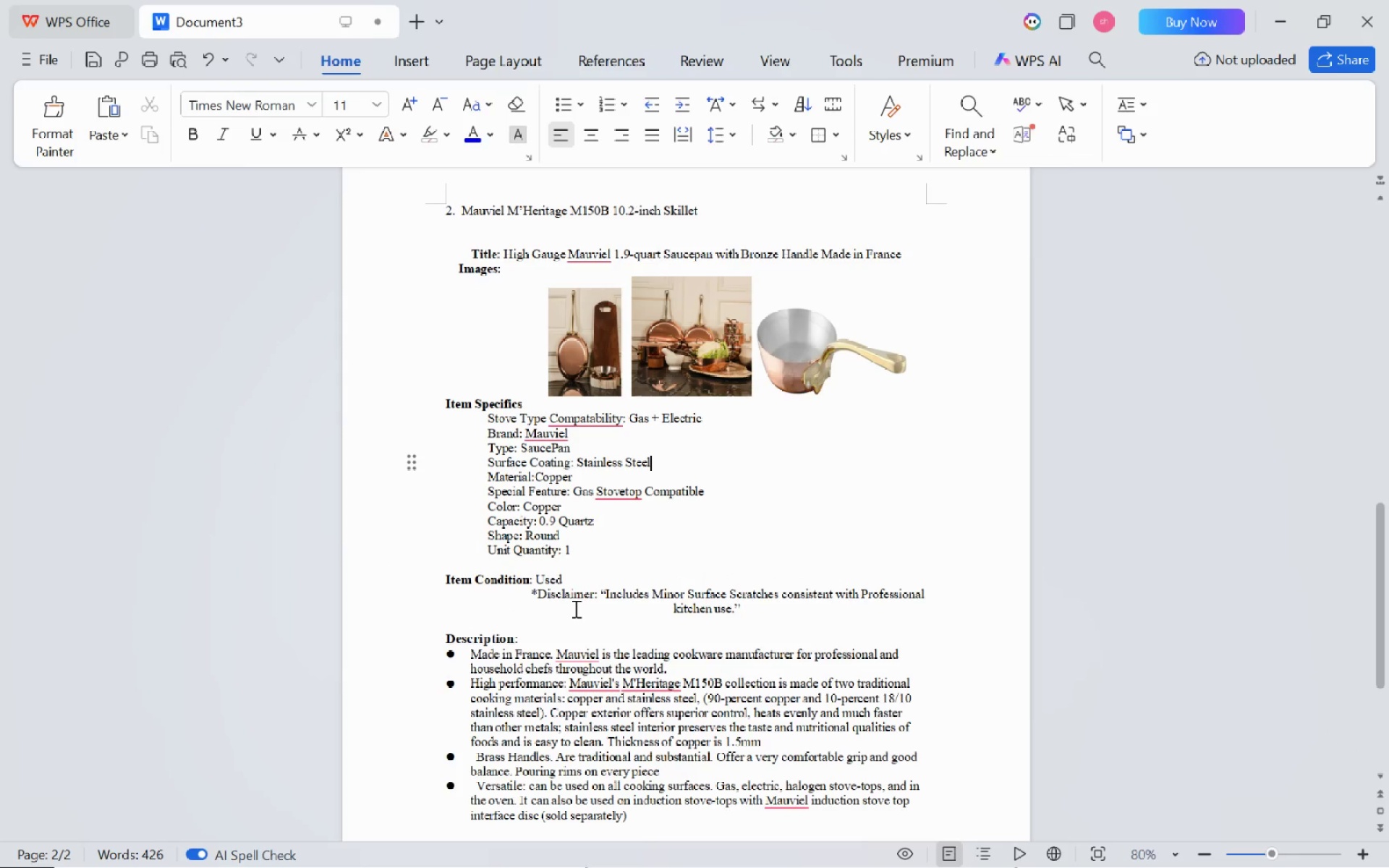 
left_click([566, 629])
 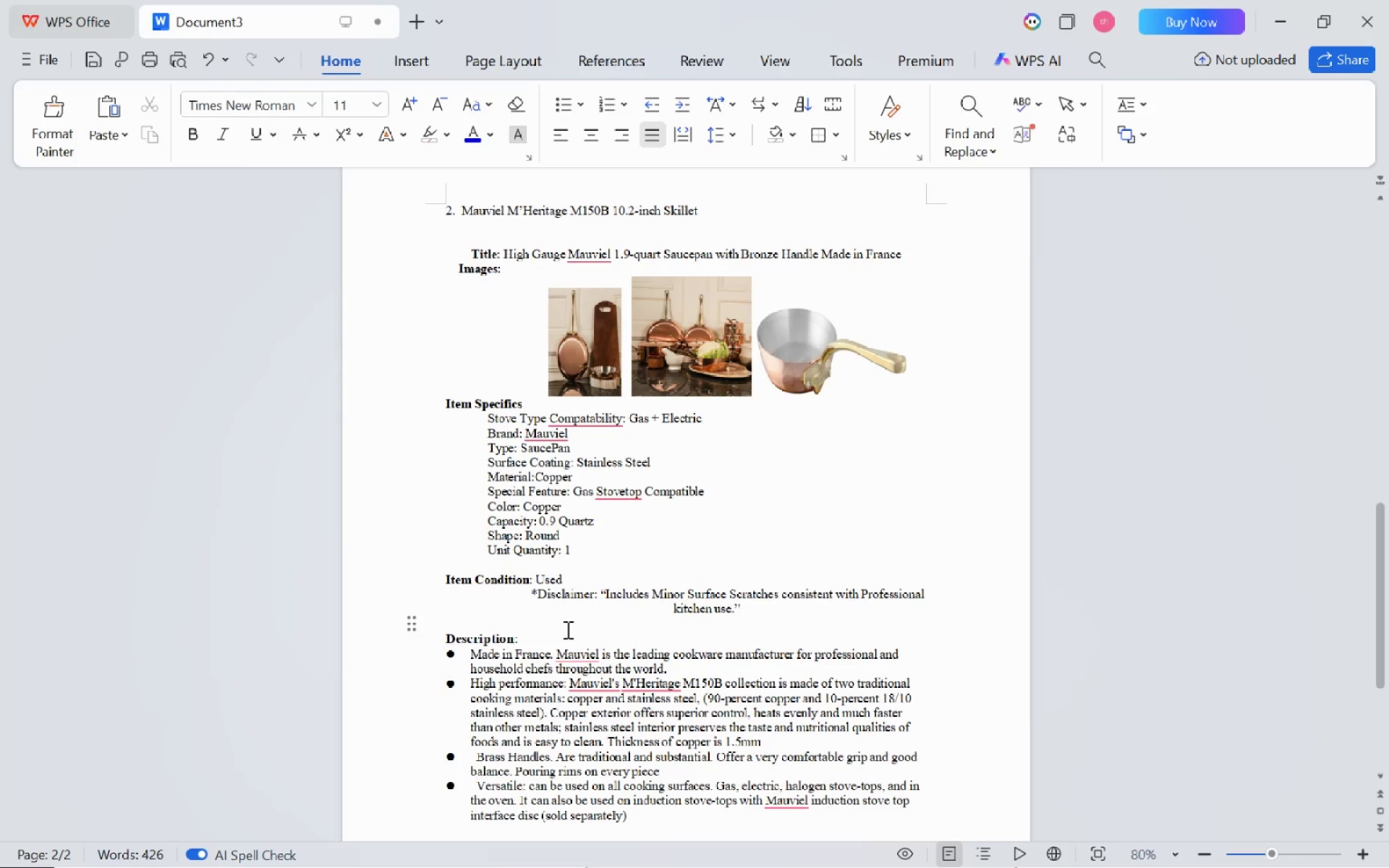 
key(Backspace)
 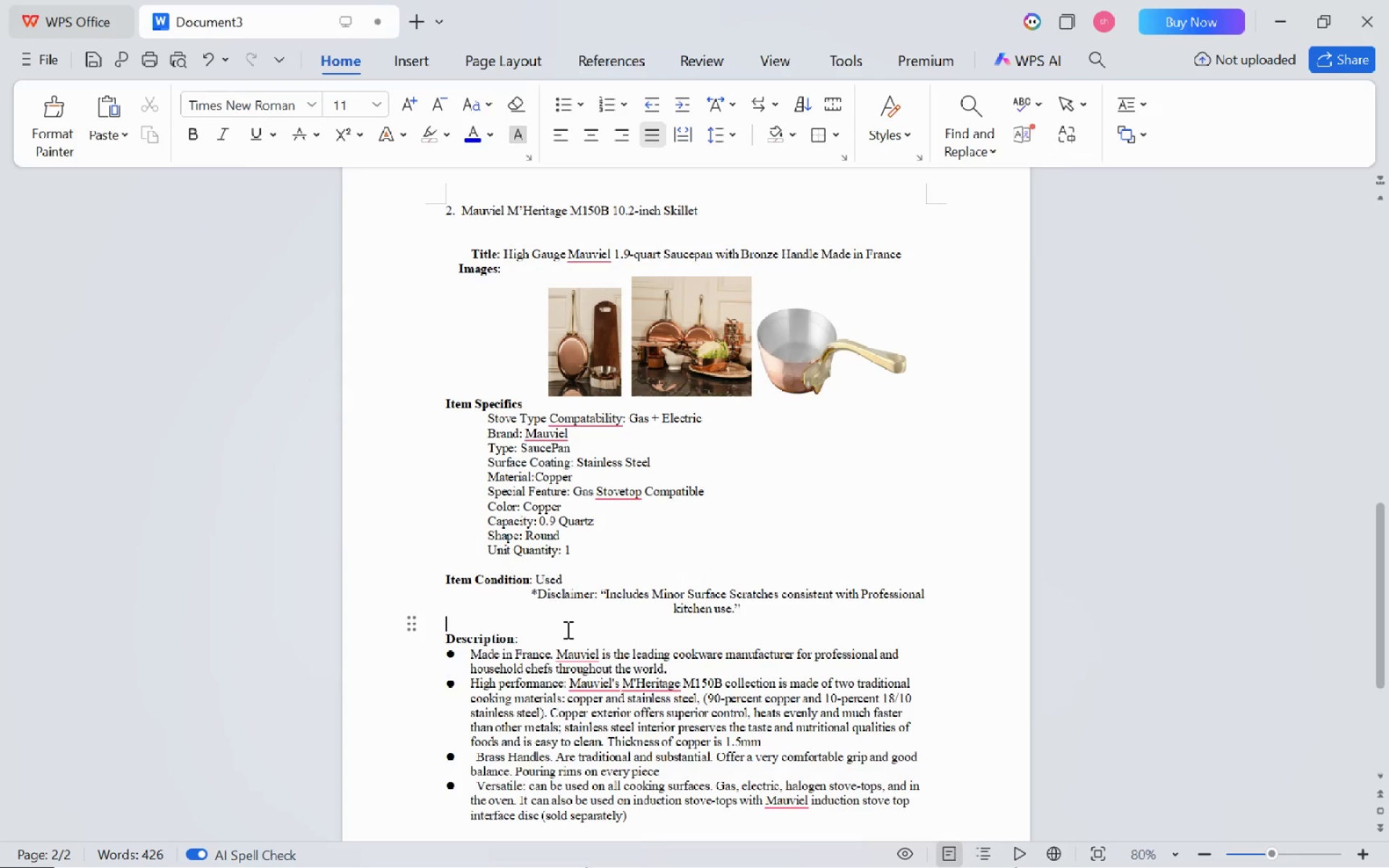 
key(Backspace)
 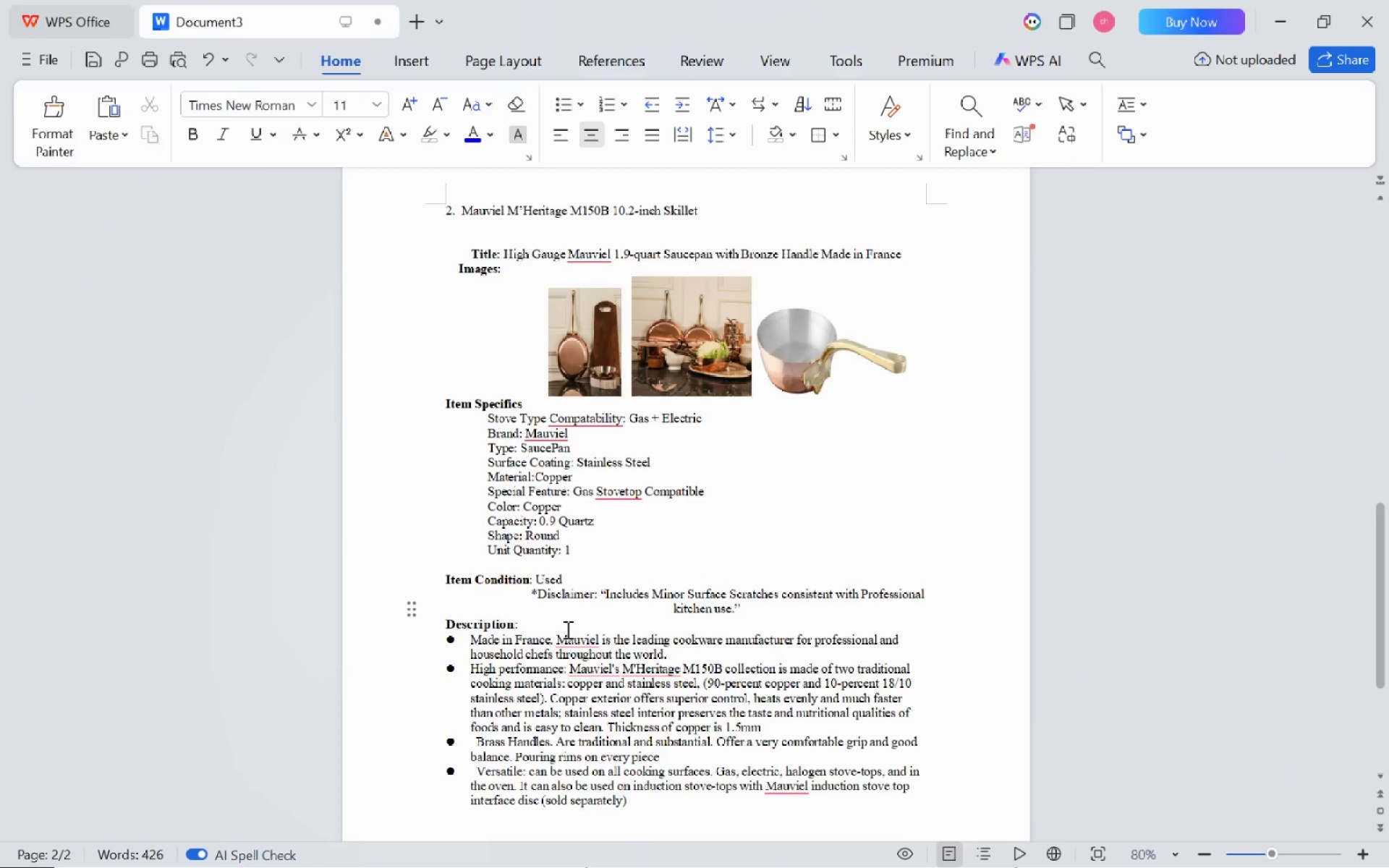 
scroll: coordinate [566, 629], scroll_direction: down, amount: 7.0
 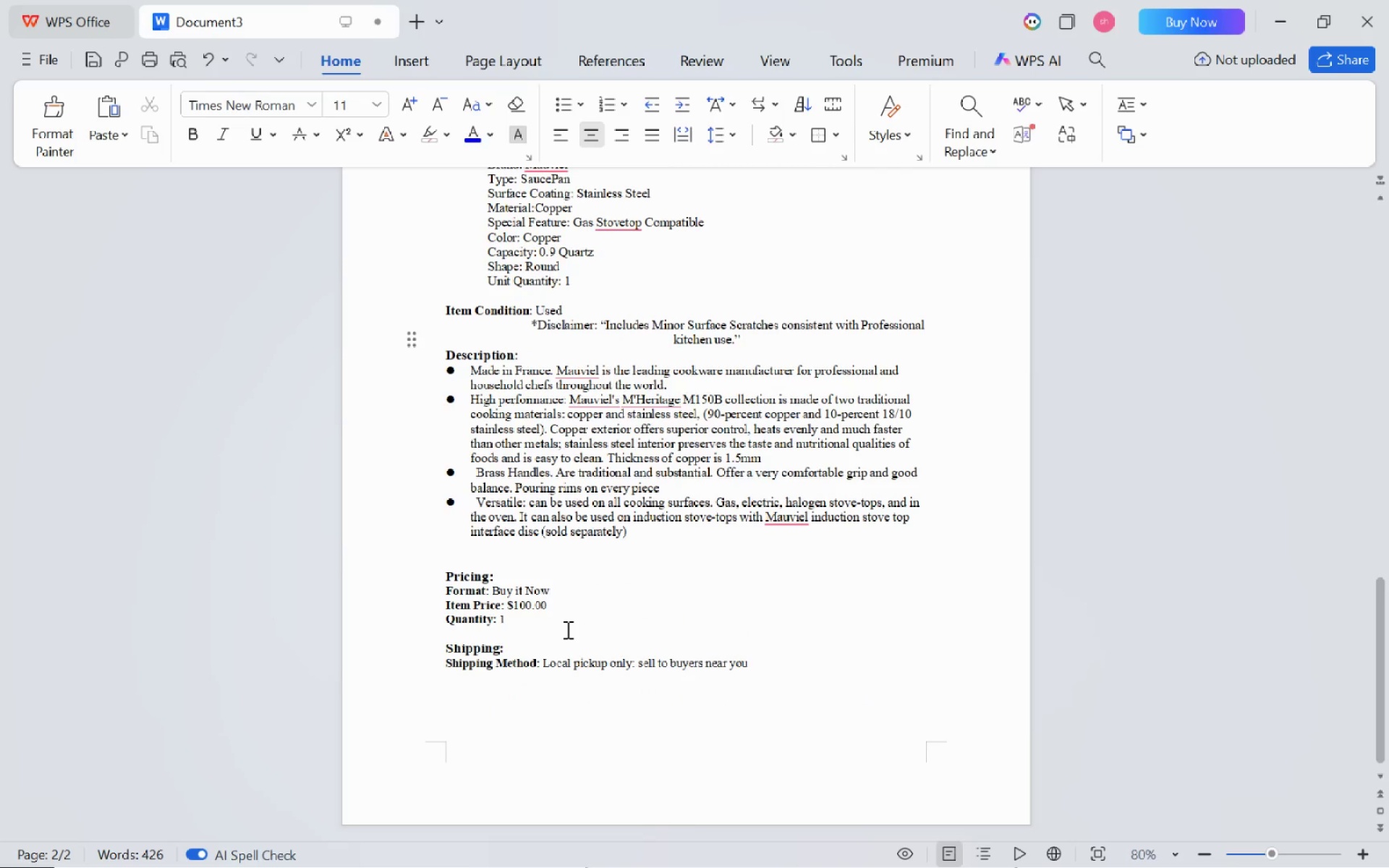 
scroll: coordinate [566, 629], scroll_direction: none, amount: 0.0
 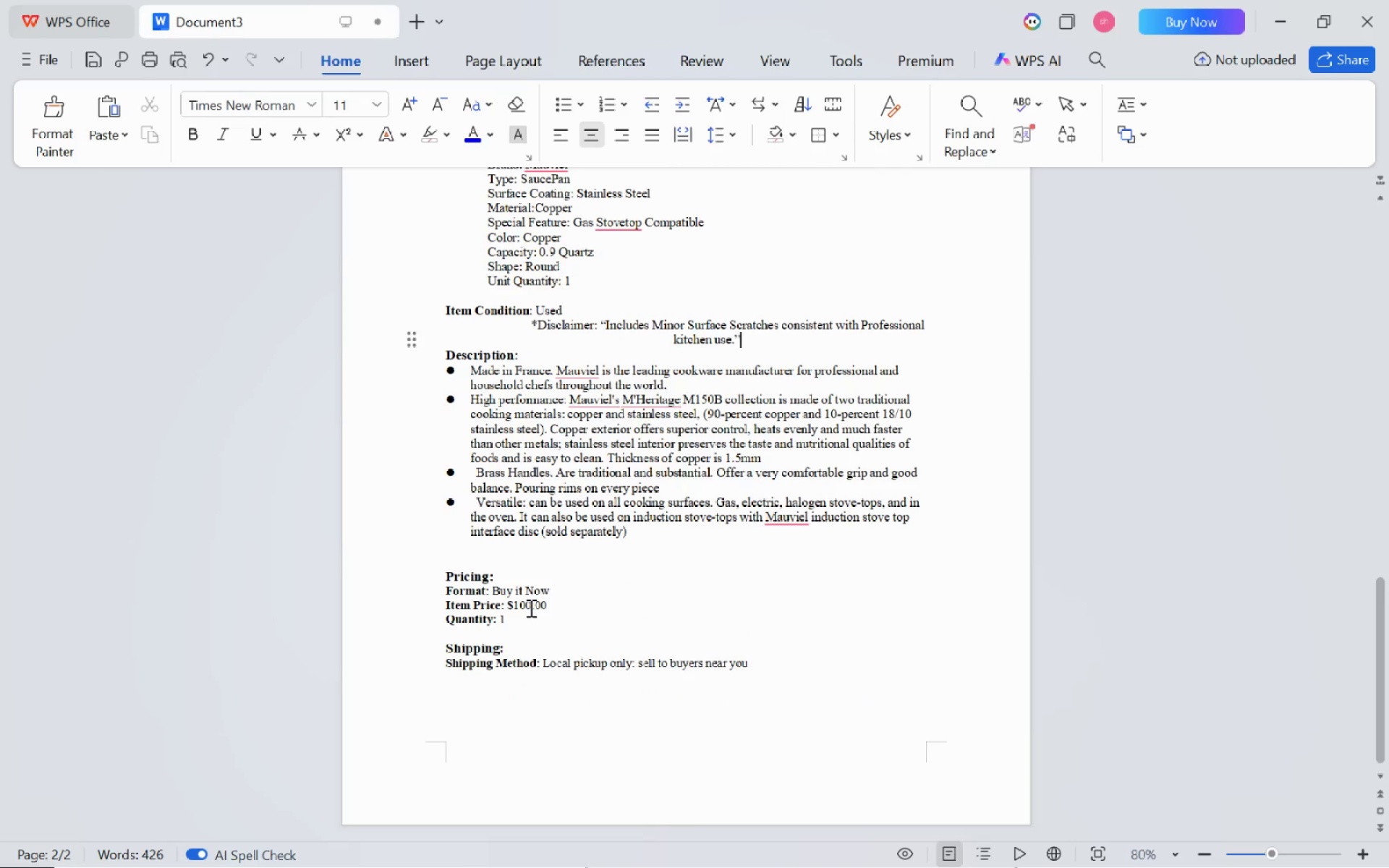 
left_click([527, 603])
 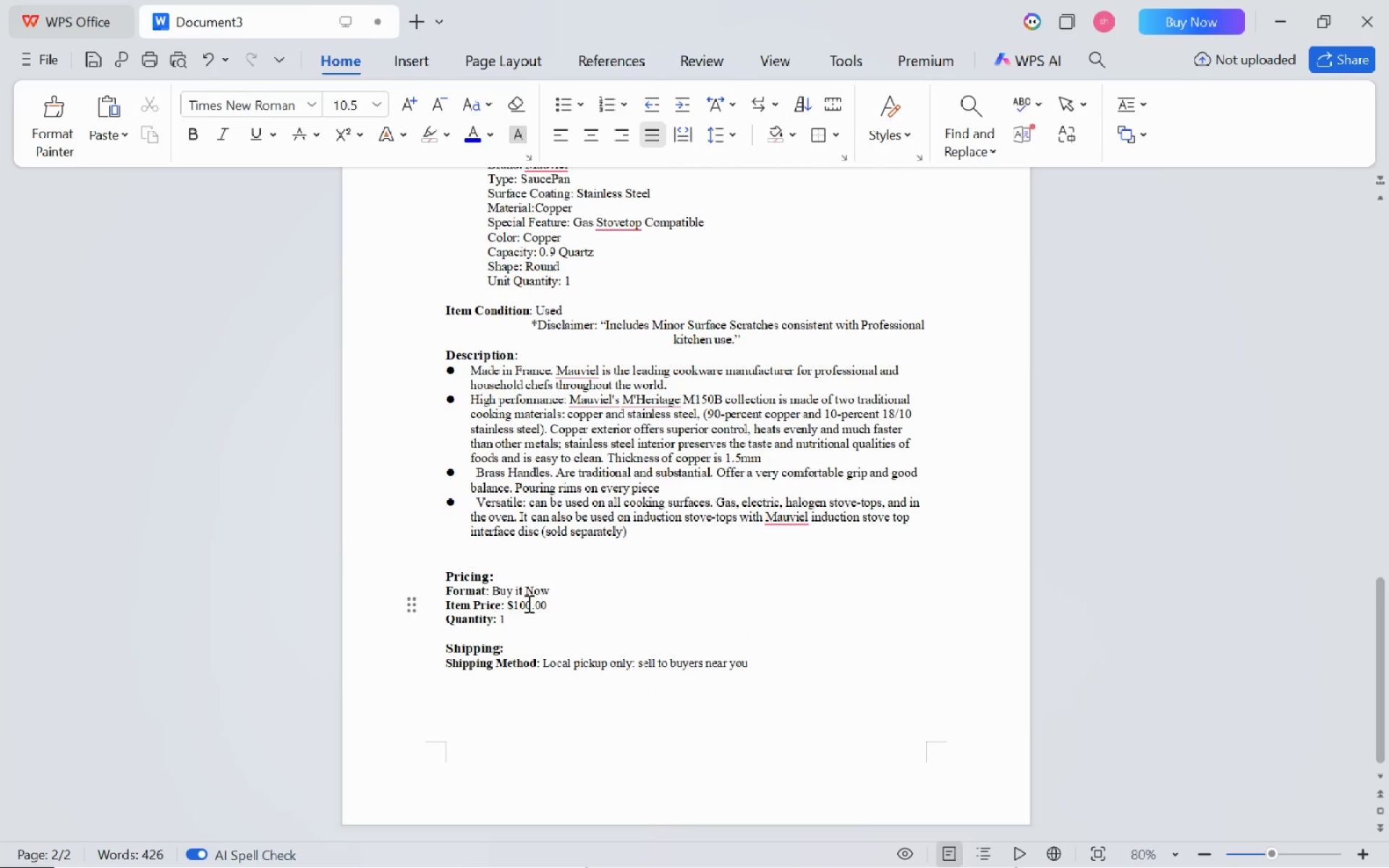 
key(Backspace)
 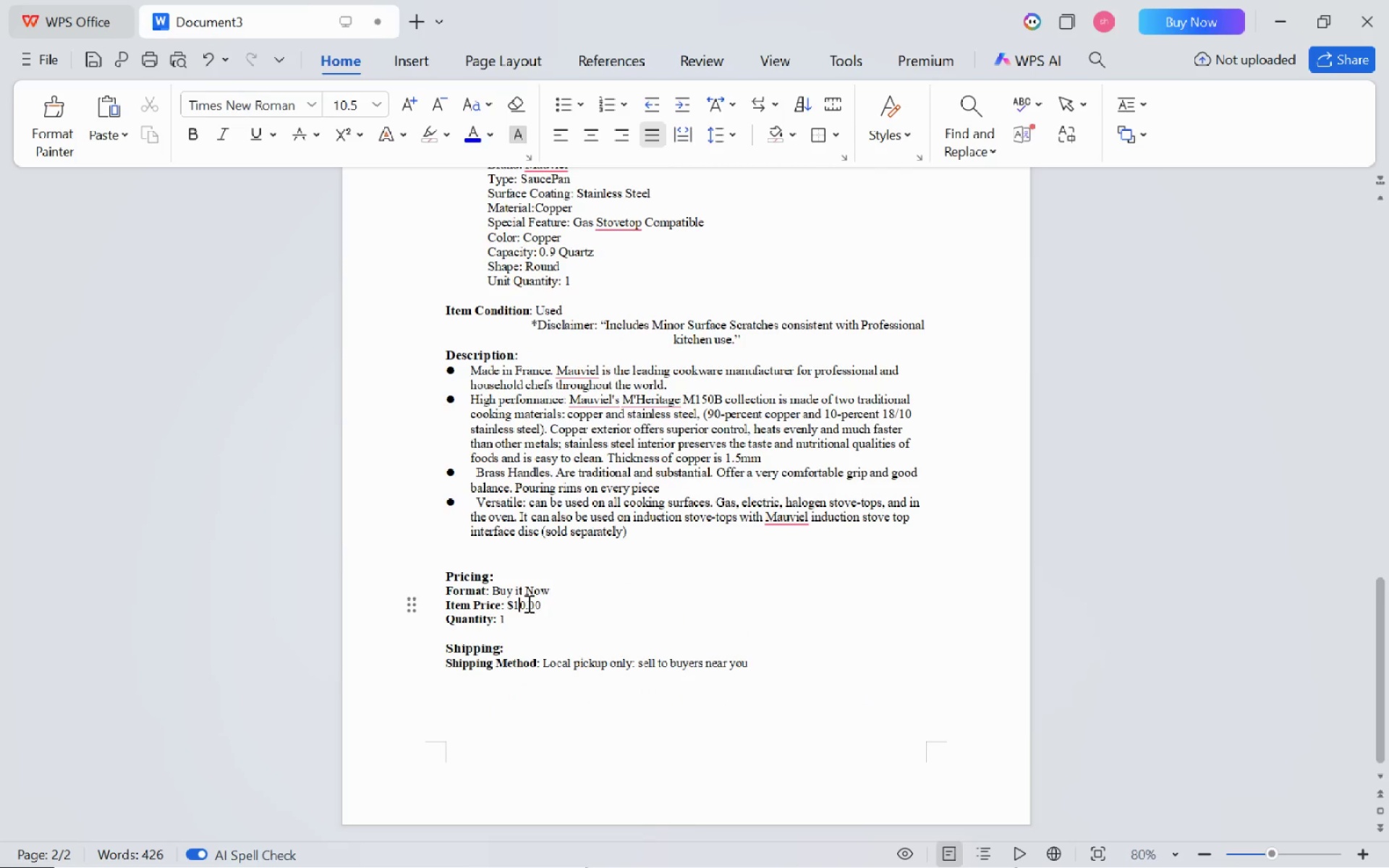 
key(2)
 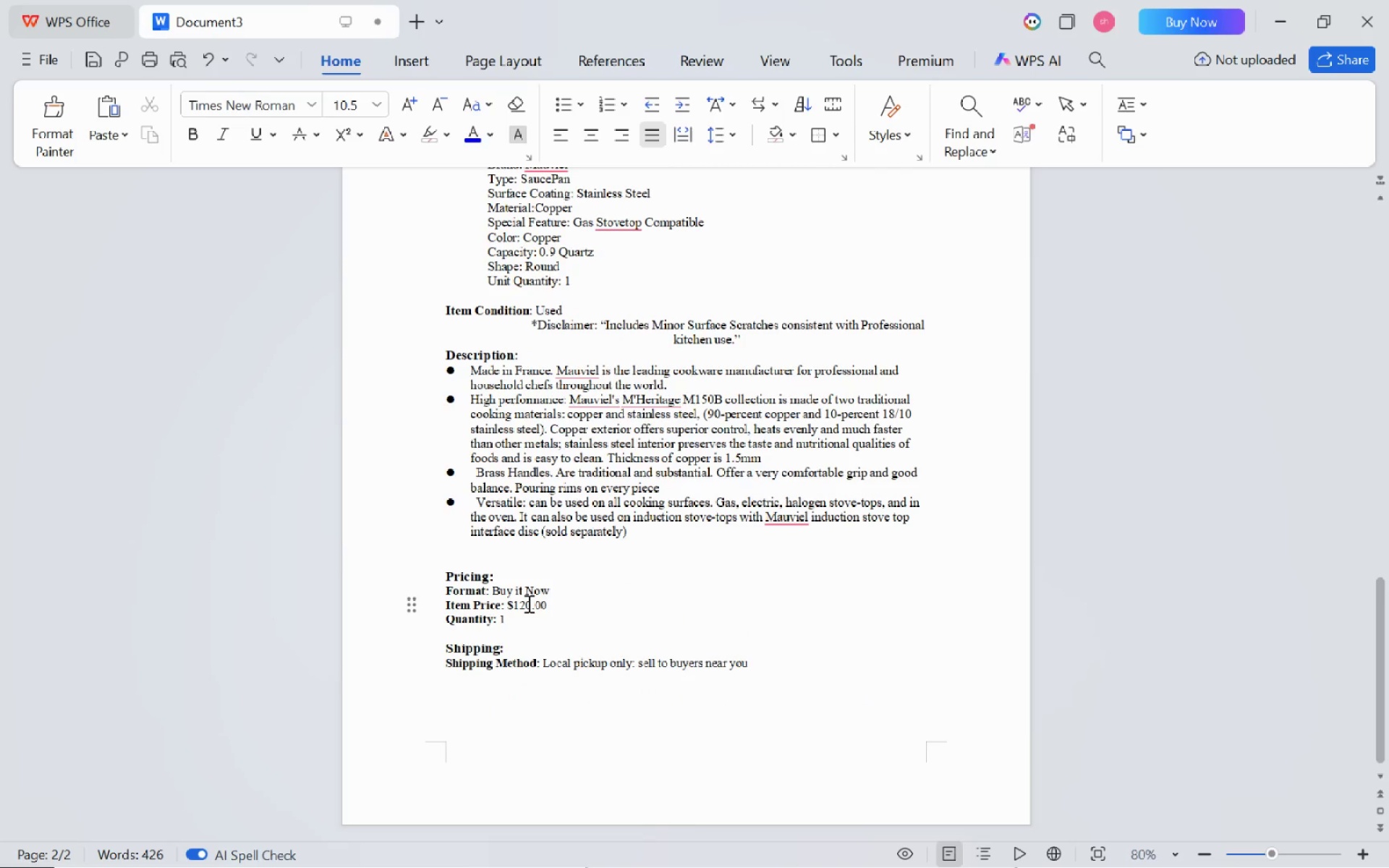 
key(Alt+AltLeft)
 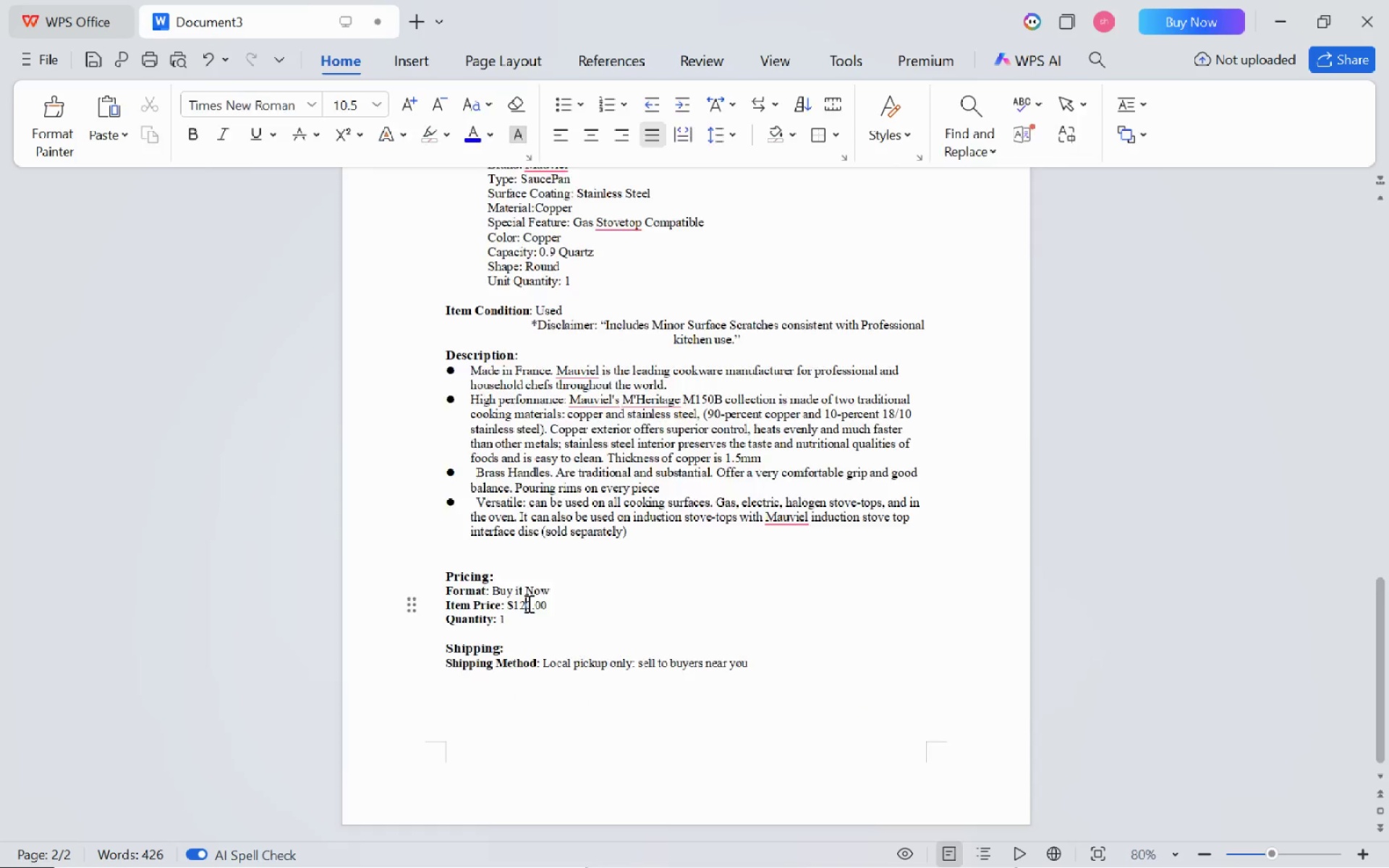 
key(Alt+Tab)
 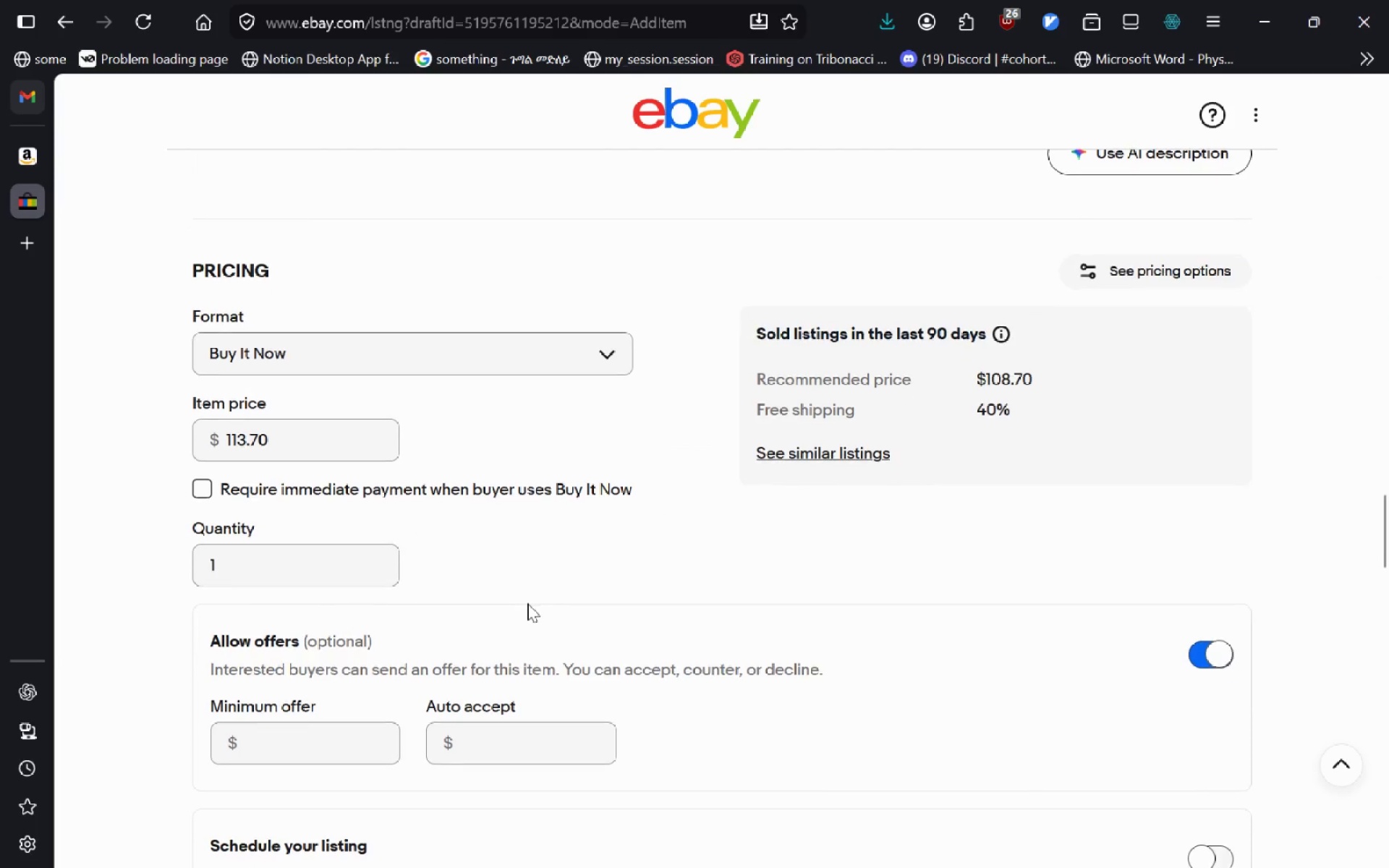 
key(Alt+AltLeft)
 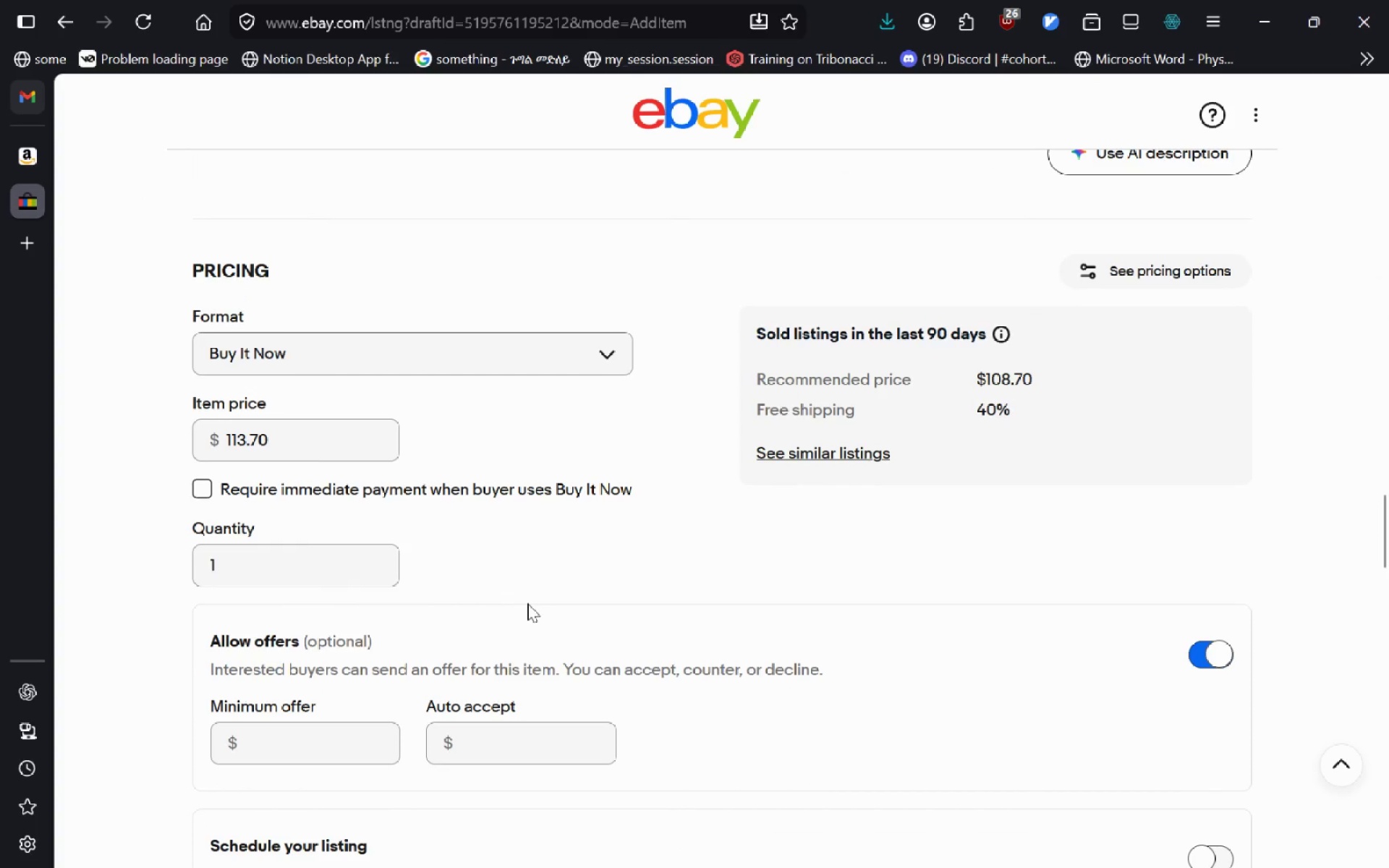 
key(Alt+Tab)
 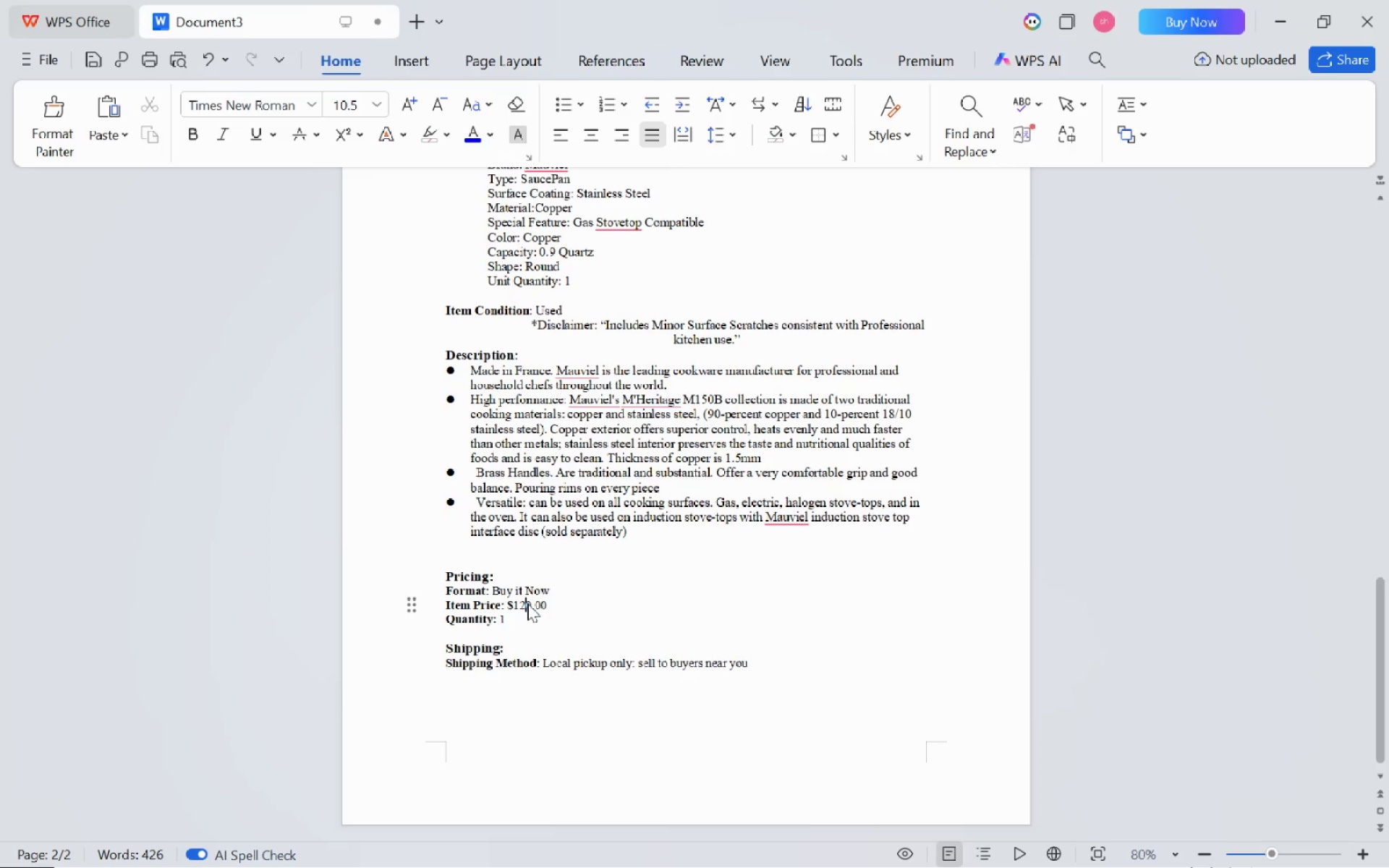 
key(Backspace)
 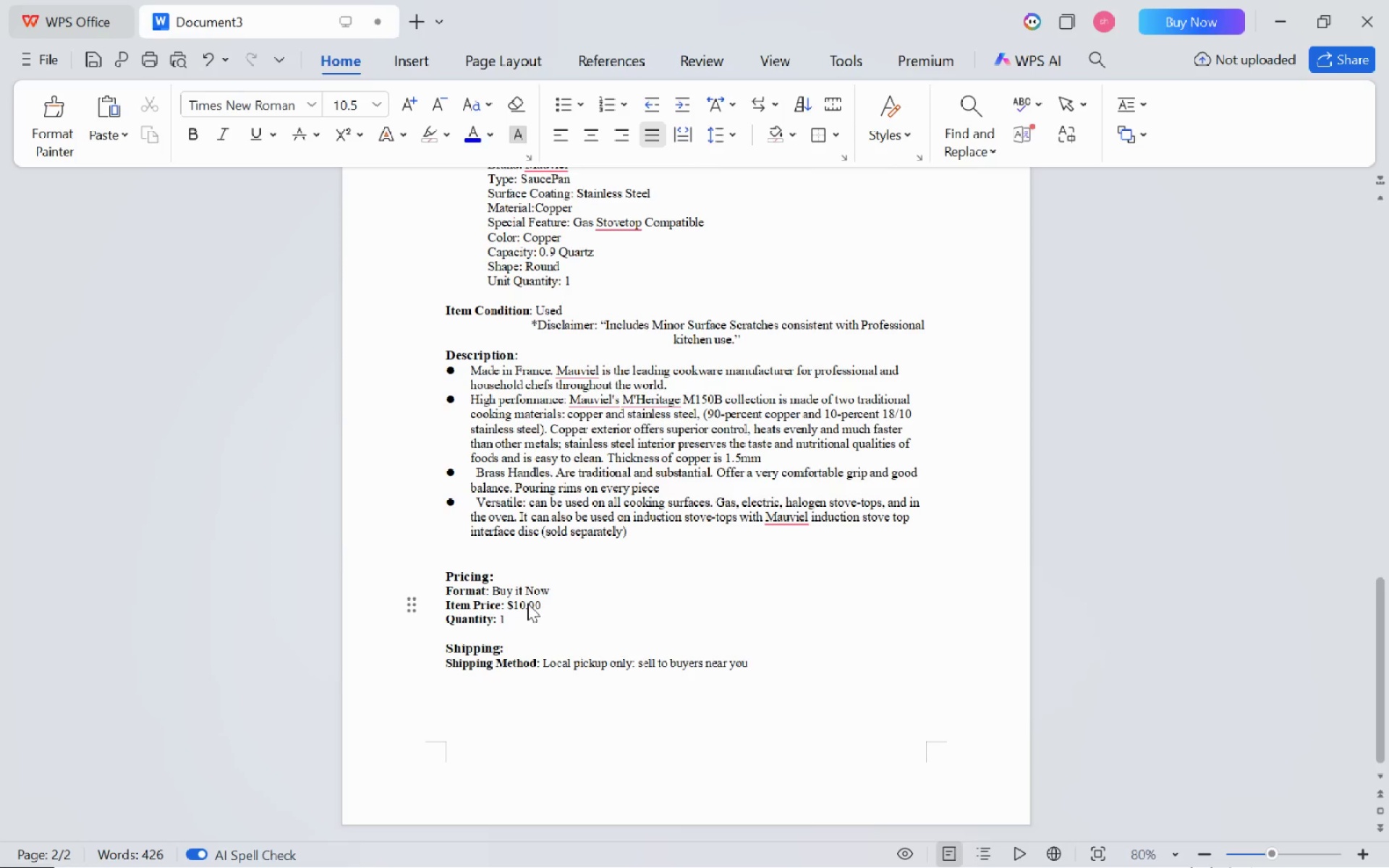 
key(1)
 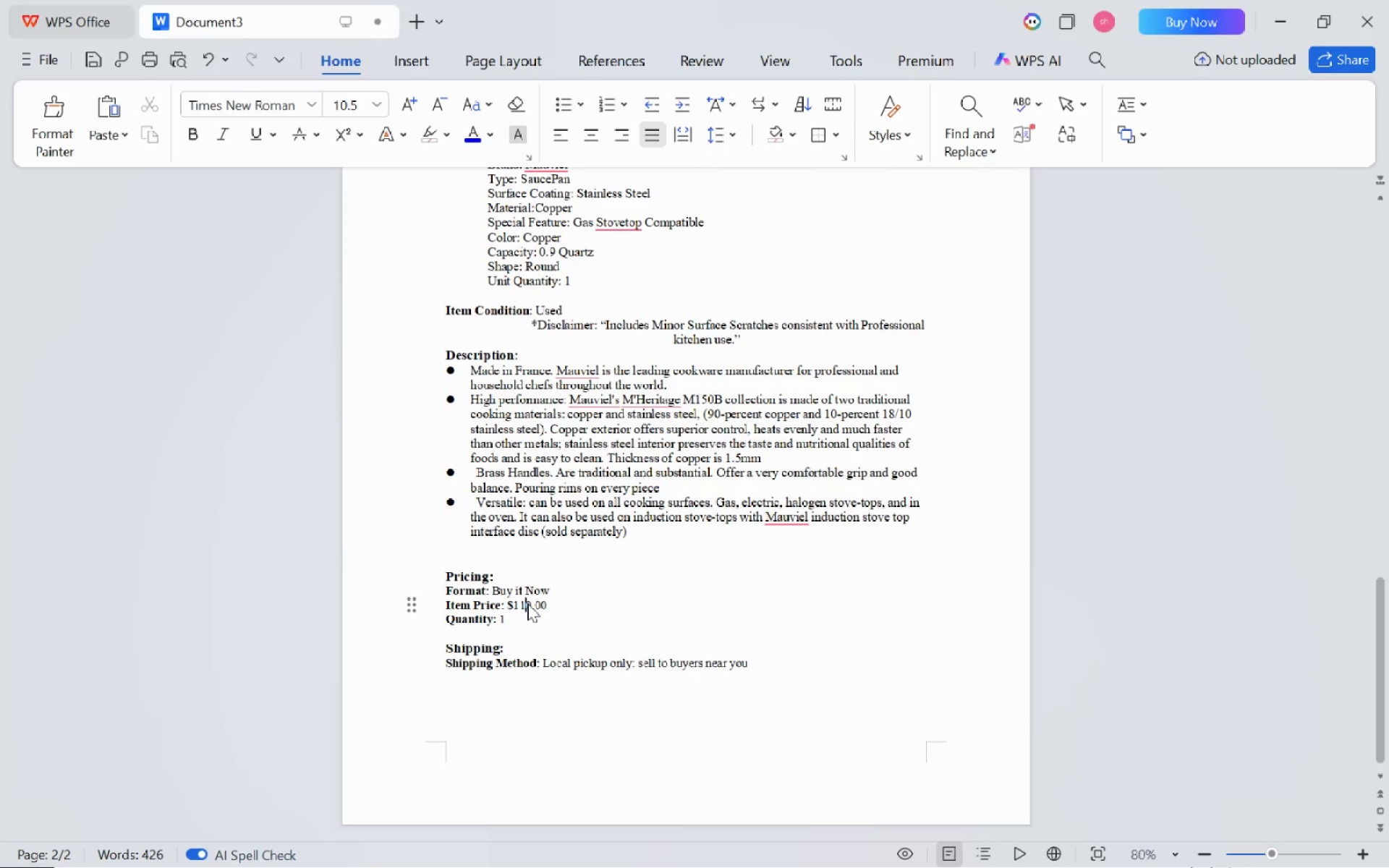 
key(Delete)
 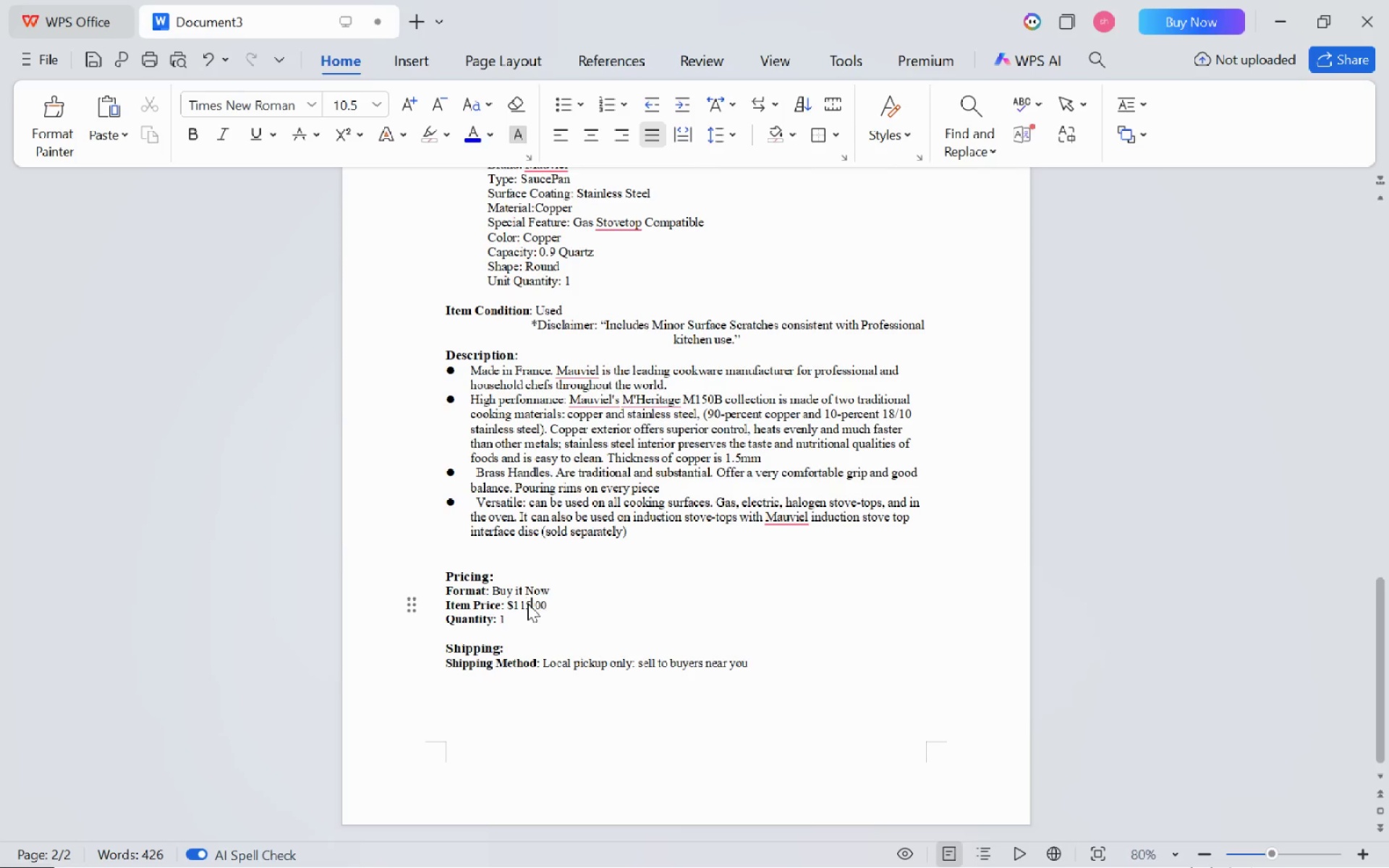 
key(5)
 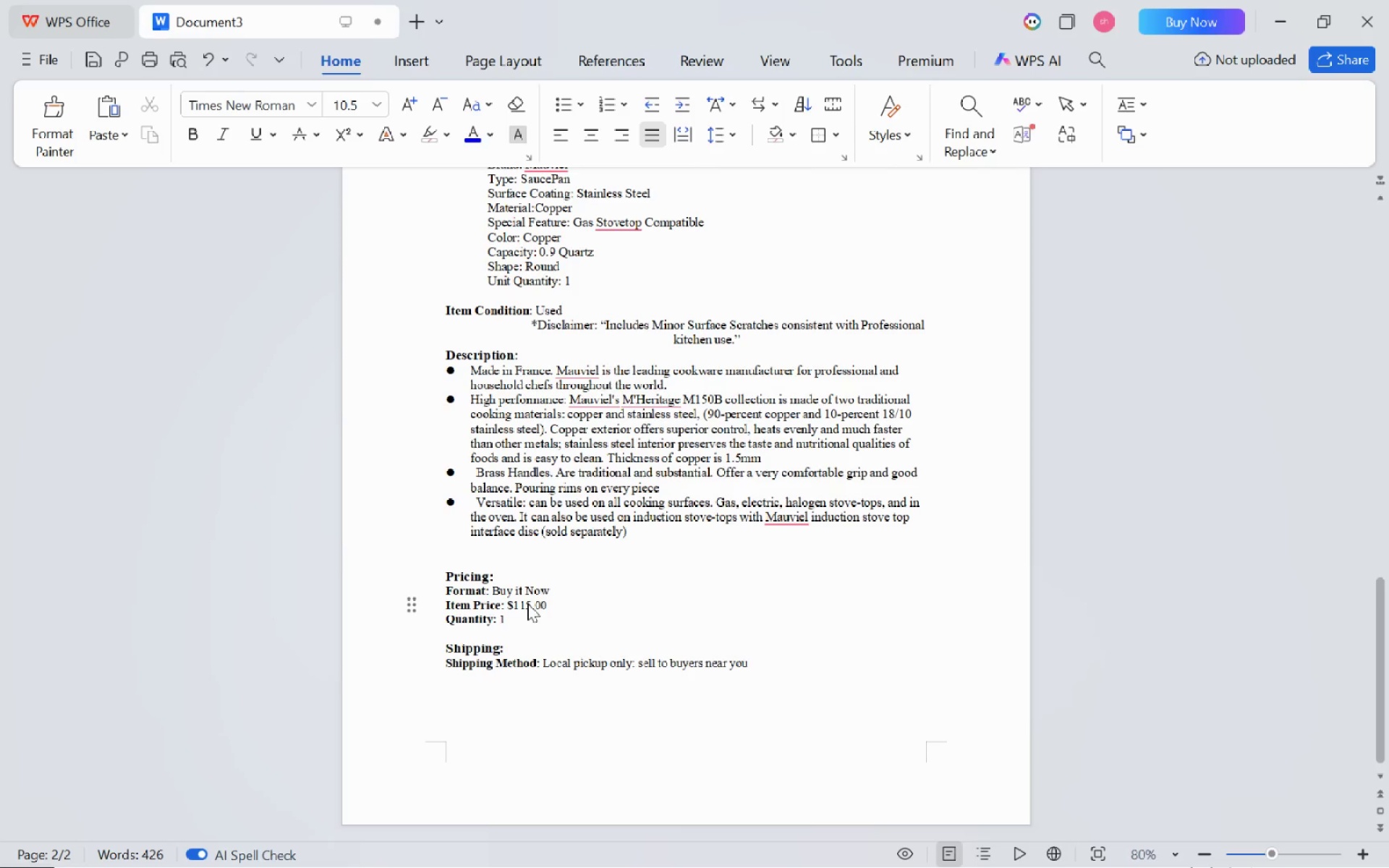 
key(Alt+AltLeft)
 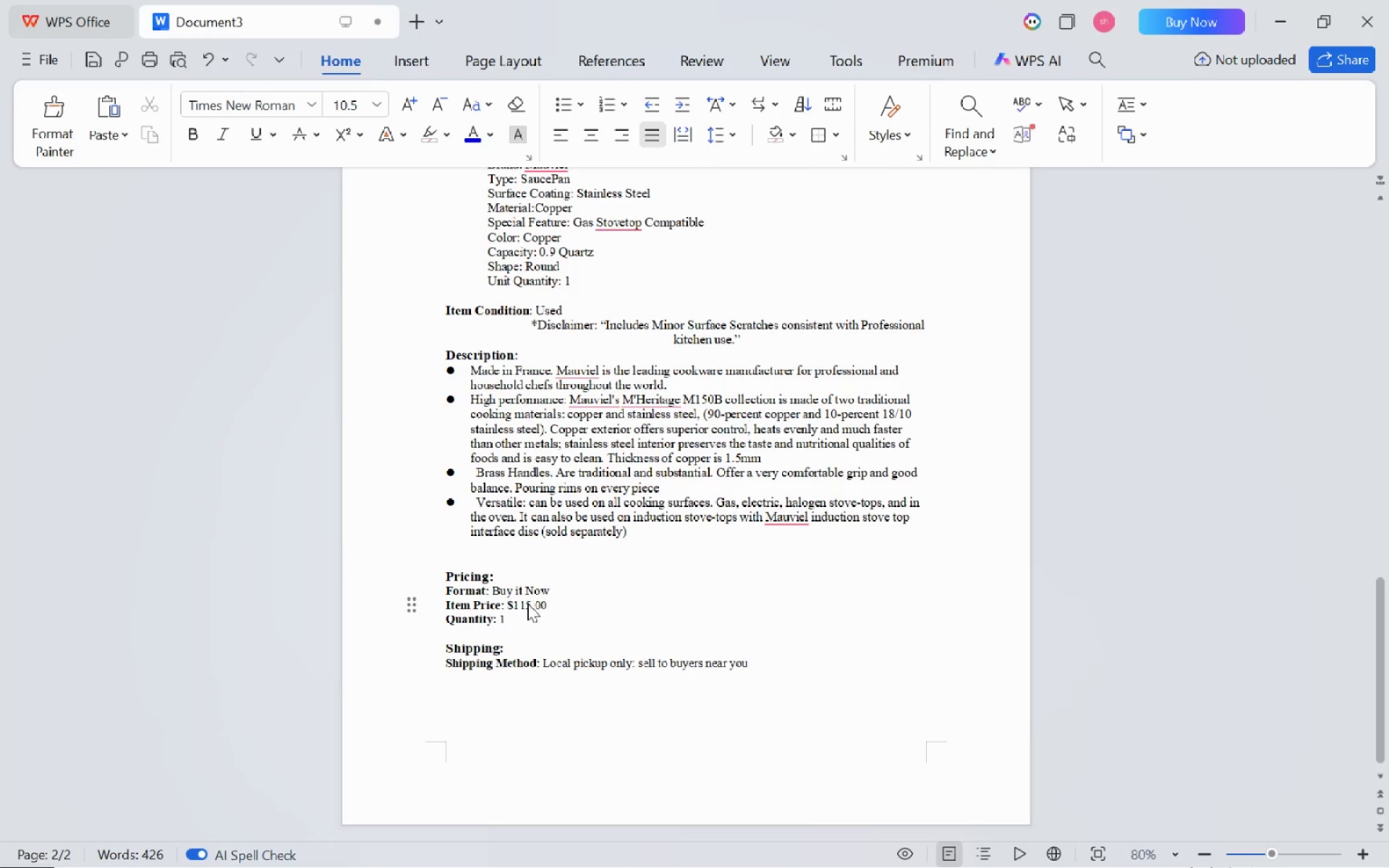 
key(Alt+Tab)
 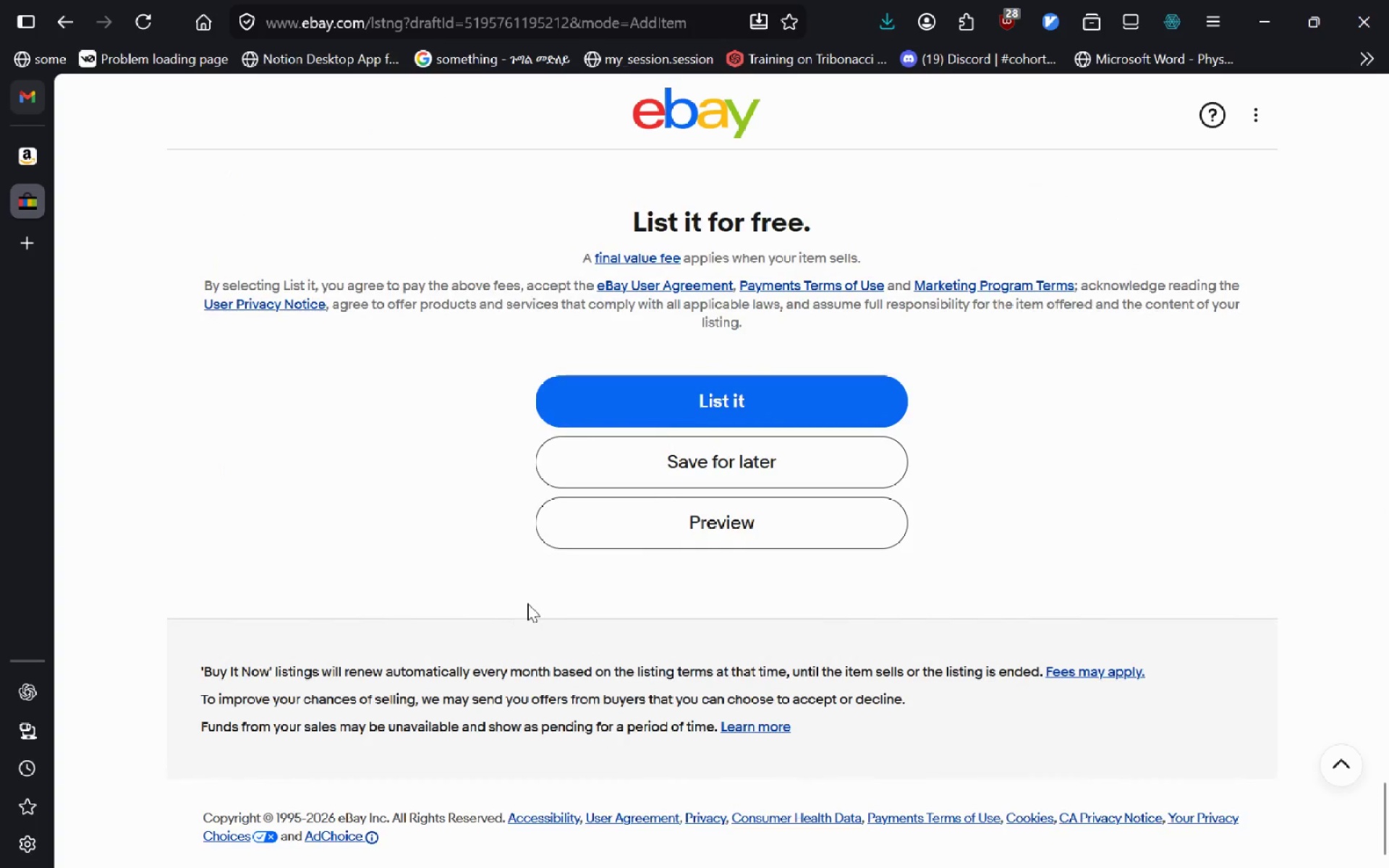 
key(Alt+AltLeft)
 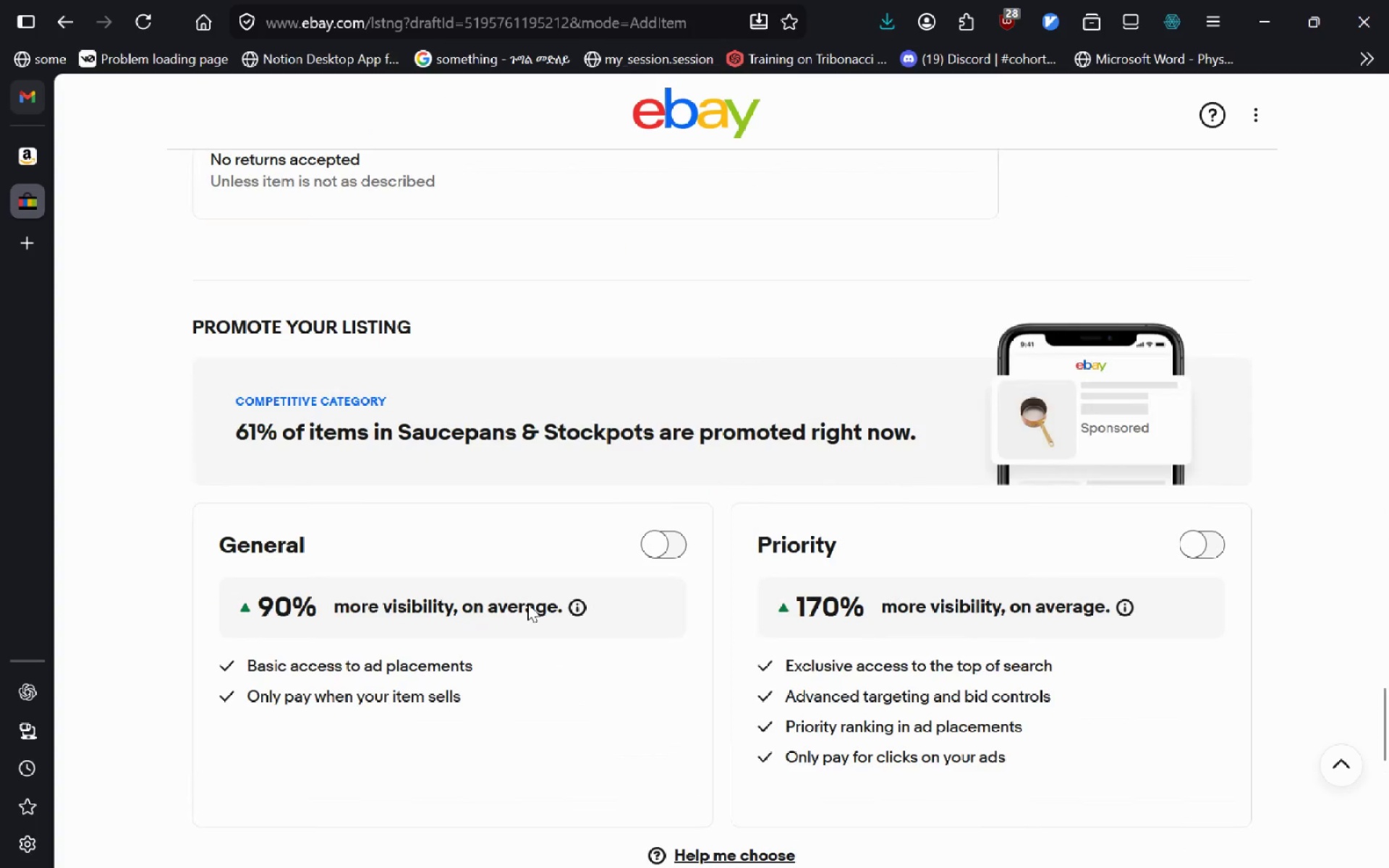 
key(Alt+Tab)
 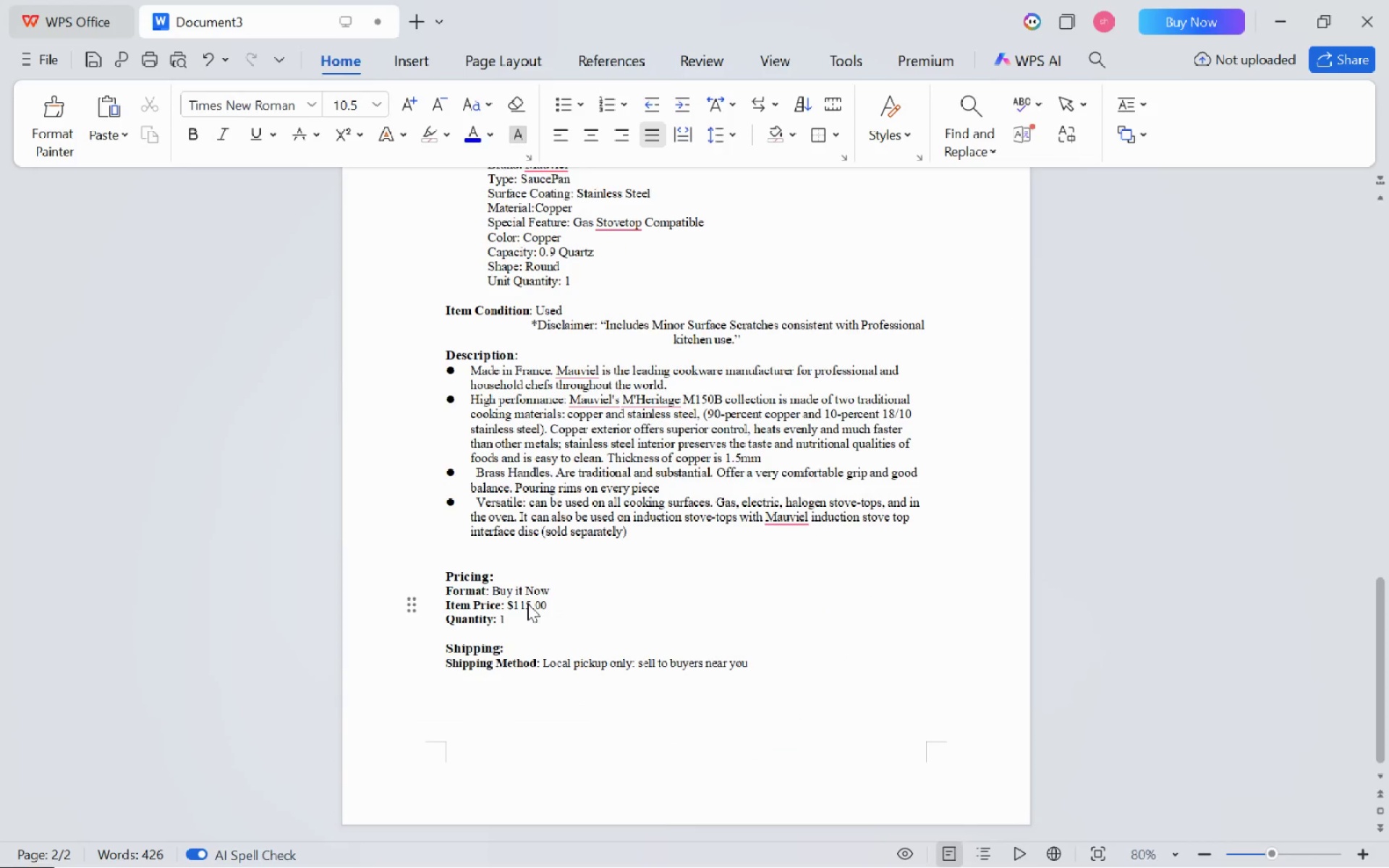 
scroll: coordinate [711, 528], scroll_direction: up, amount: 5.0
 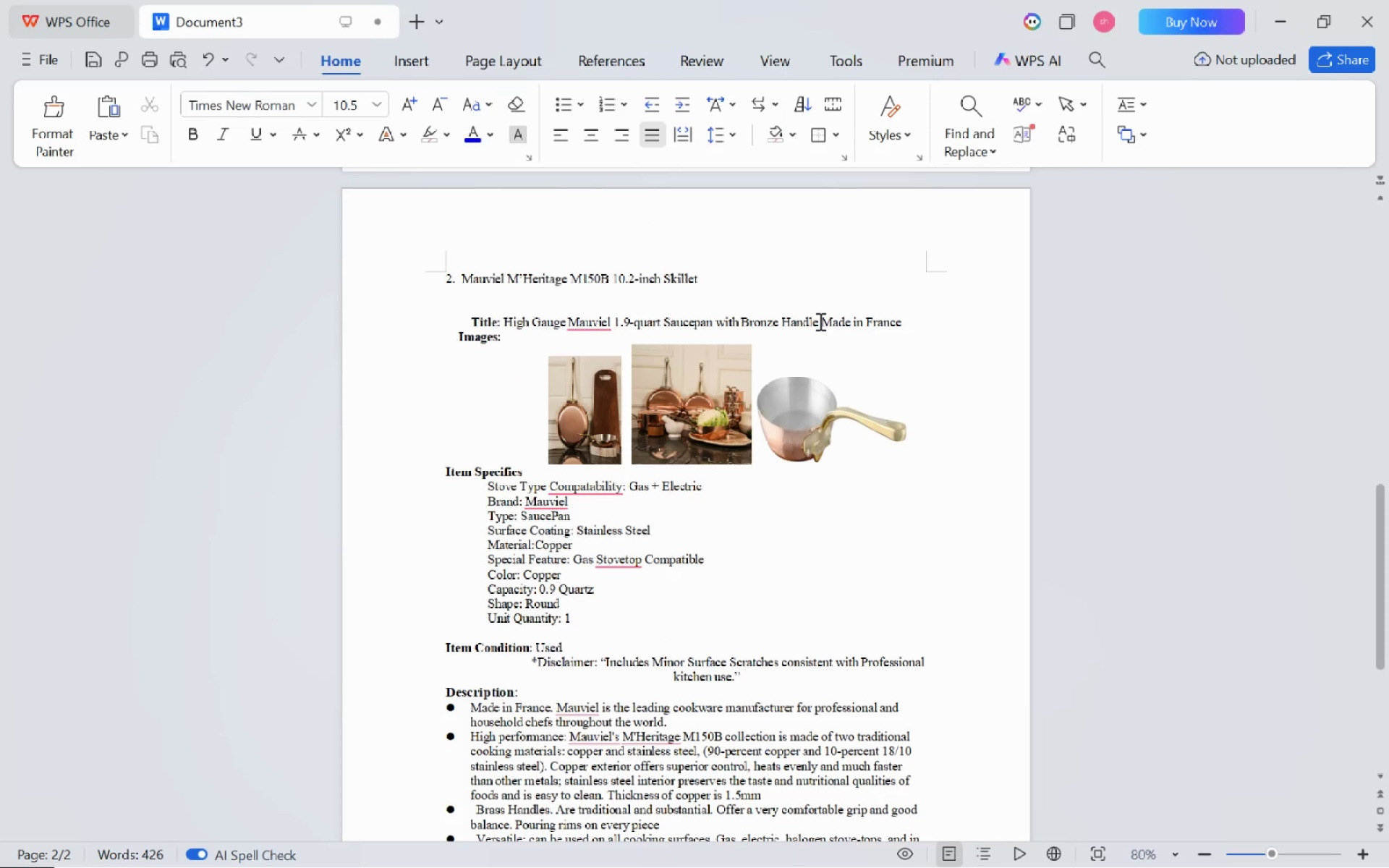 
left_click_drag(start_coordinate=[819, 321], to_coordinate=[566, 325])
 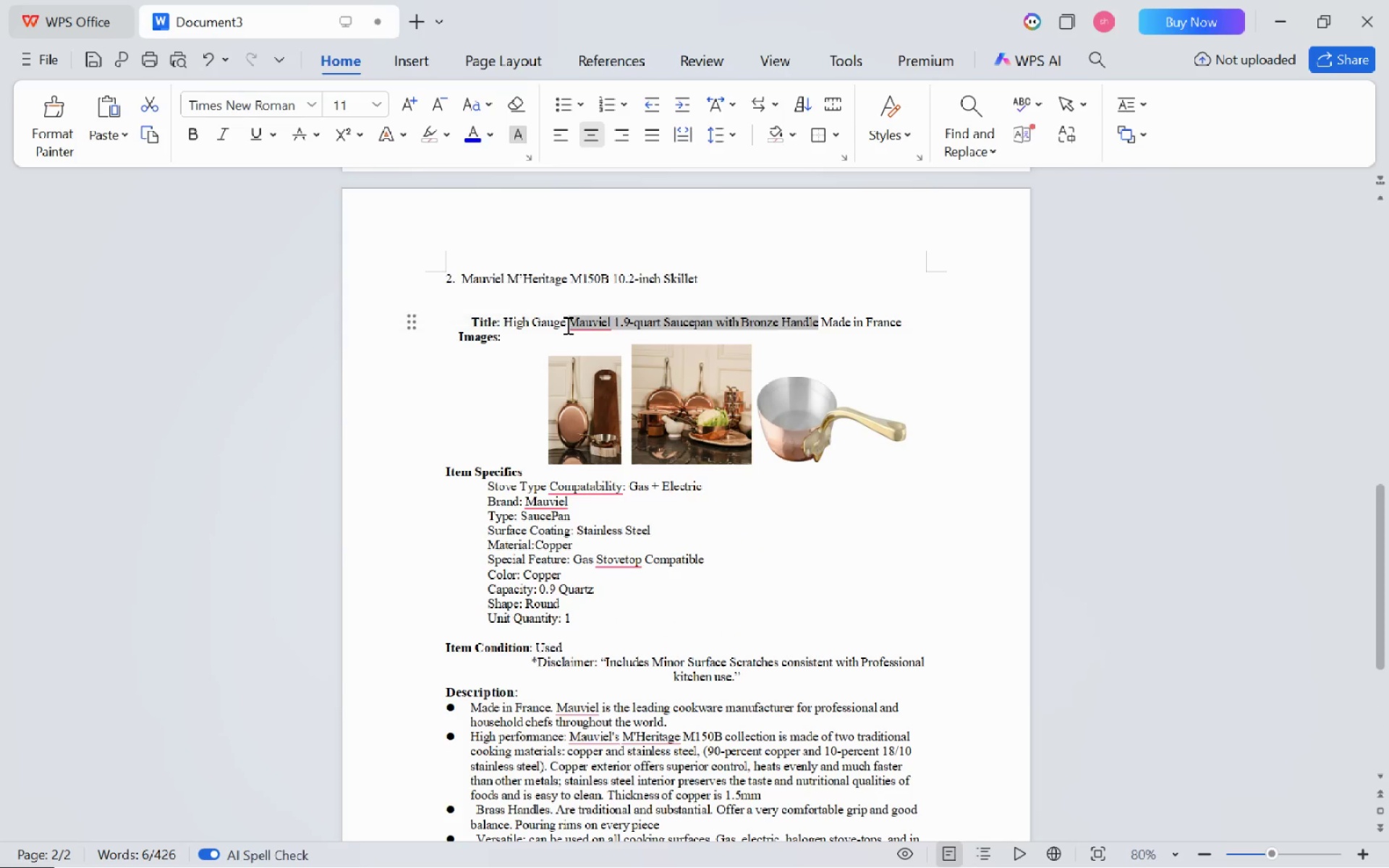 
hold_key(key=ControlLeft, duration=1.42)
 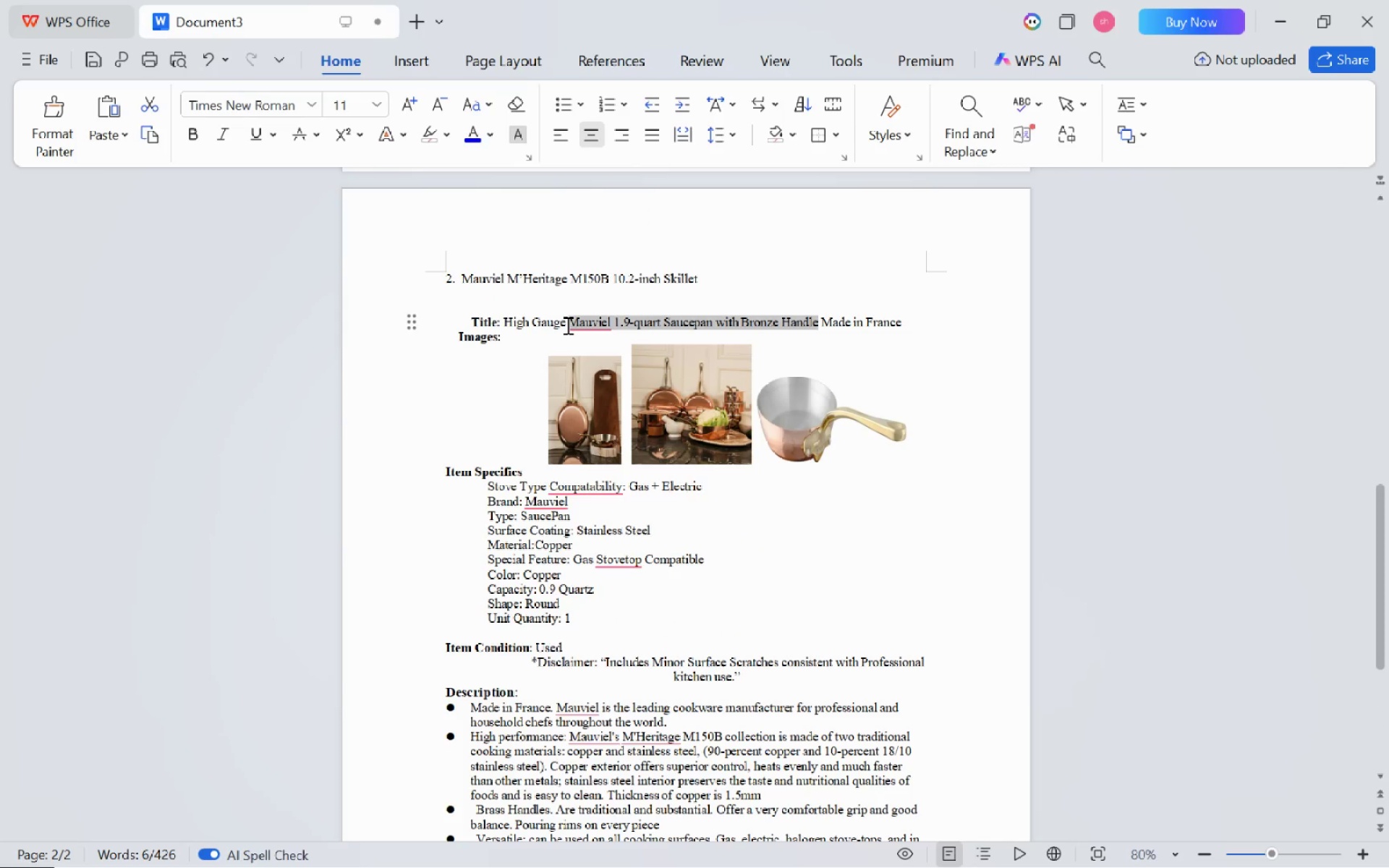 
key(Control+C)
 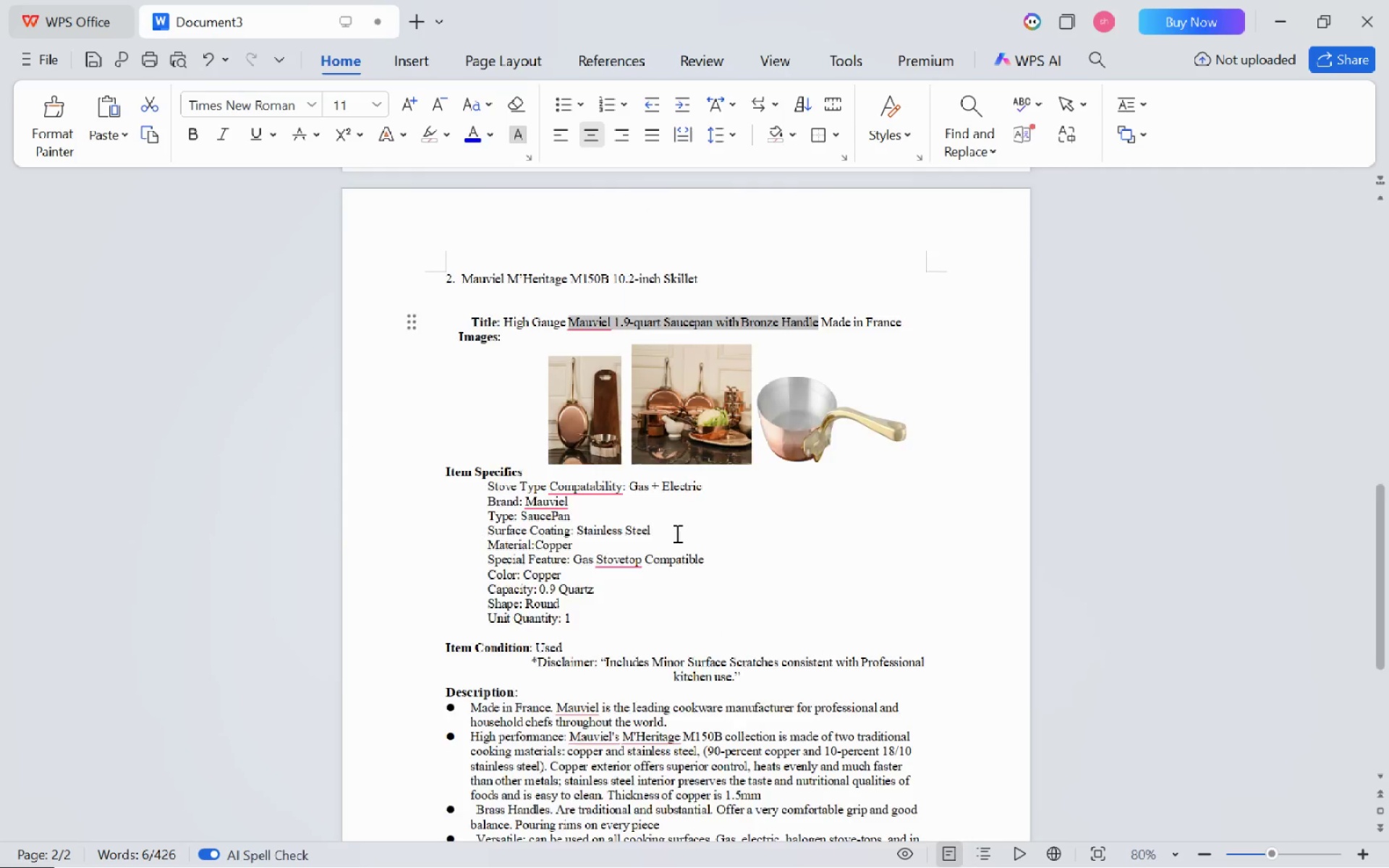 
scroll: coordinate [676, 533], scroll_direction: down, amount: 5.0
 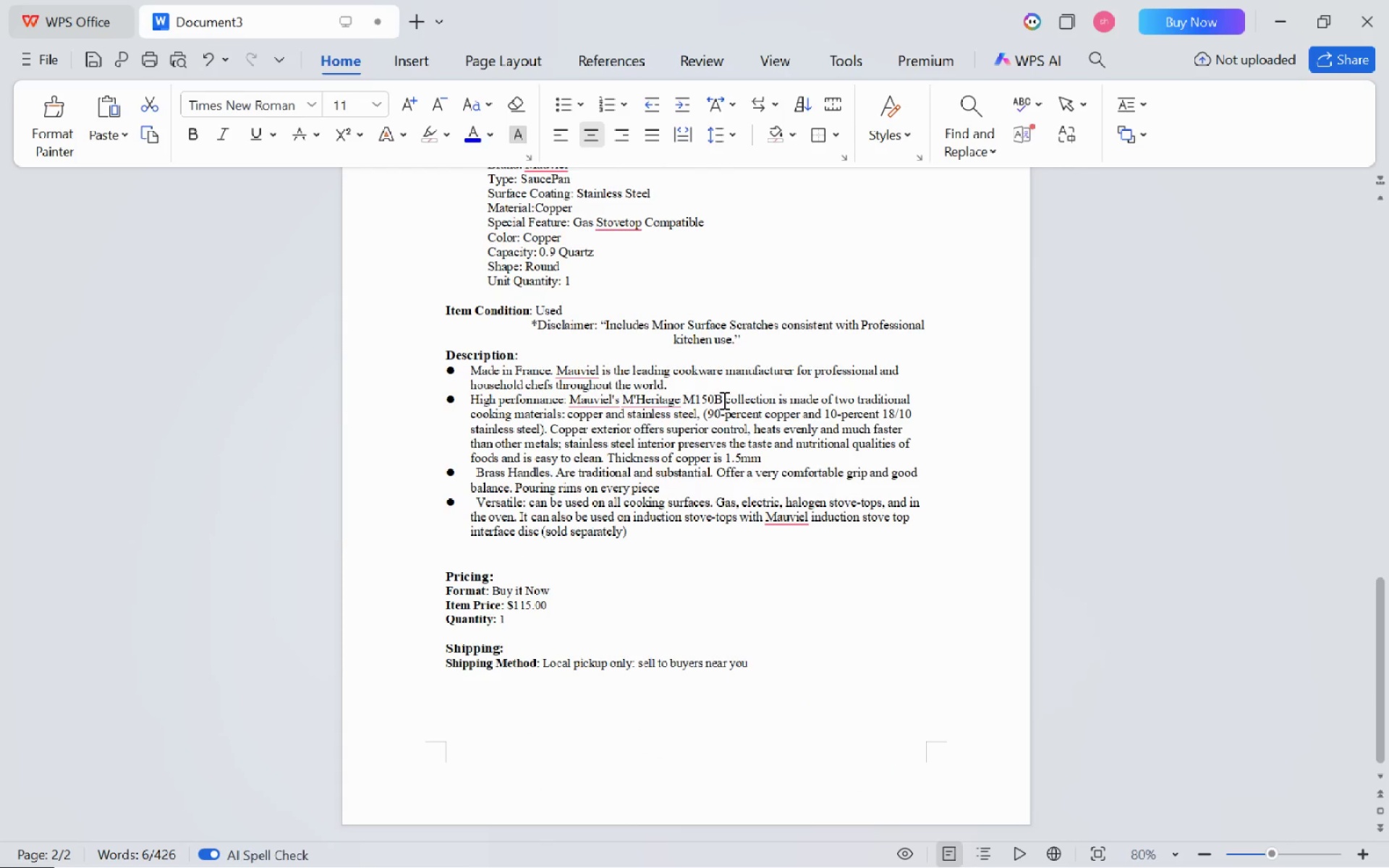 
left_click_drag(start_coordinate=[723, 400], to_coordinate=[574, 404])
 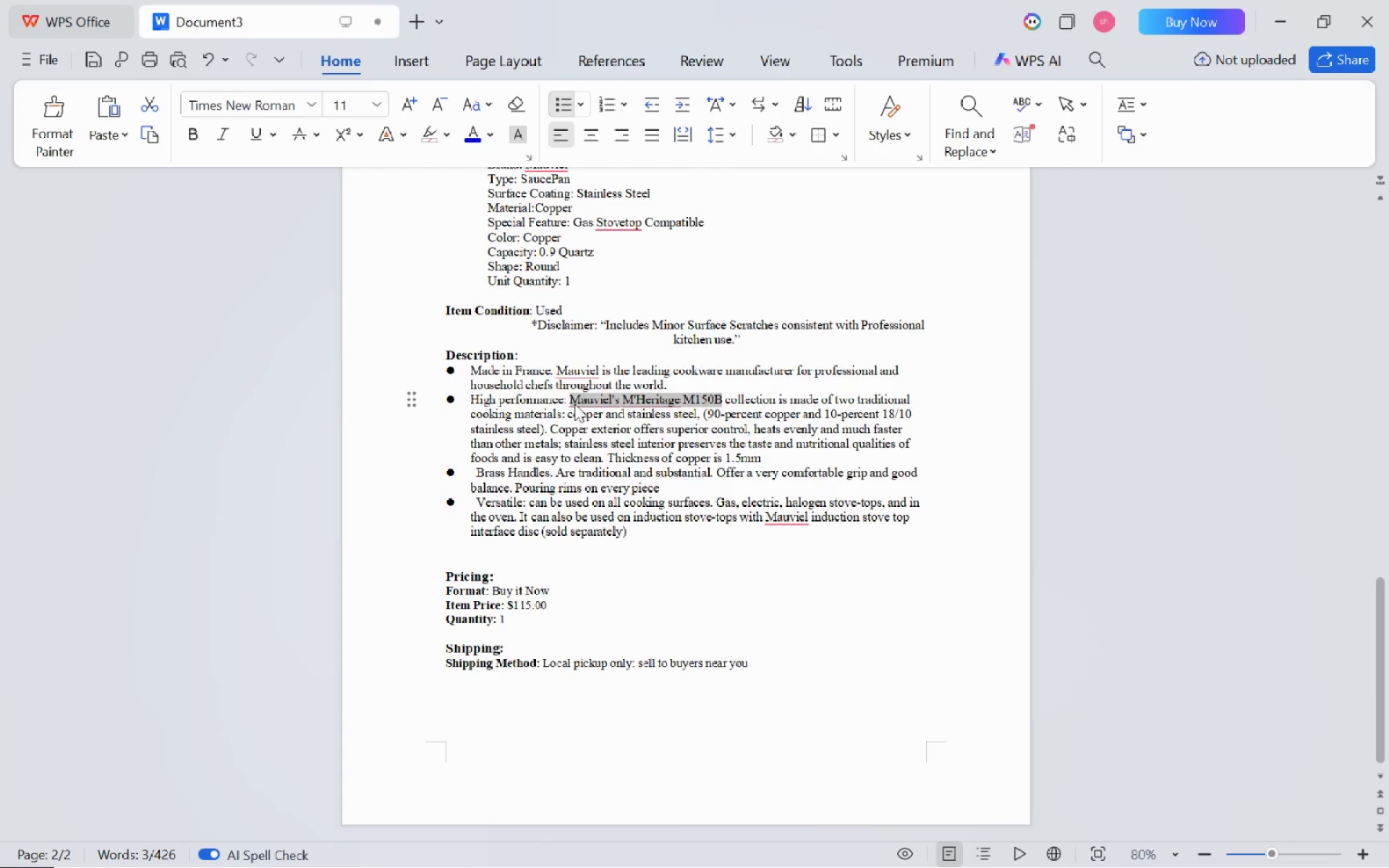 
key(Control+V)
 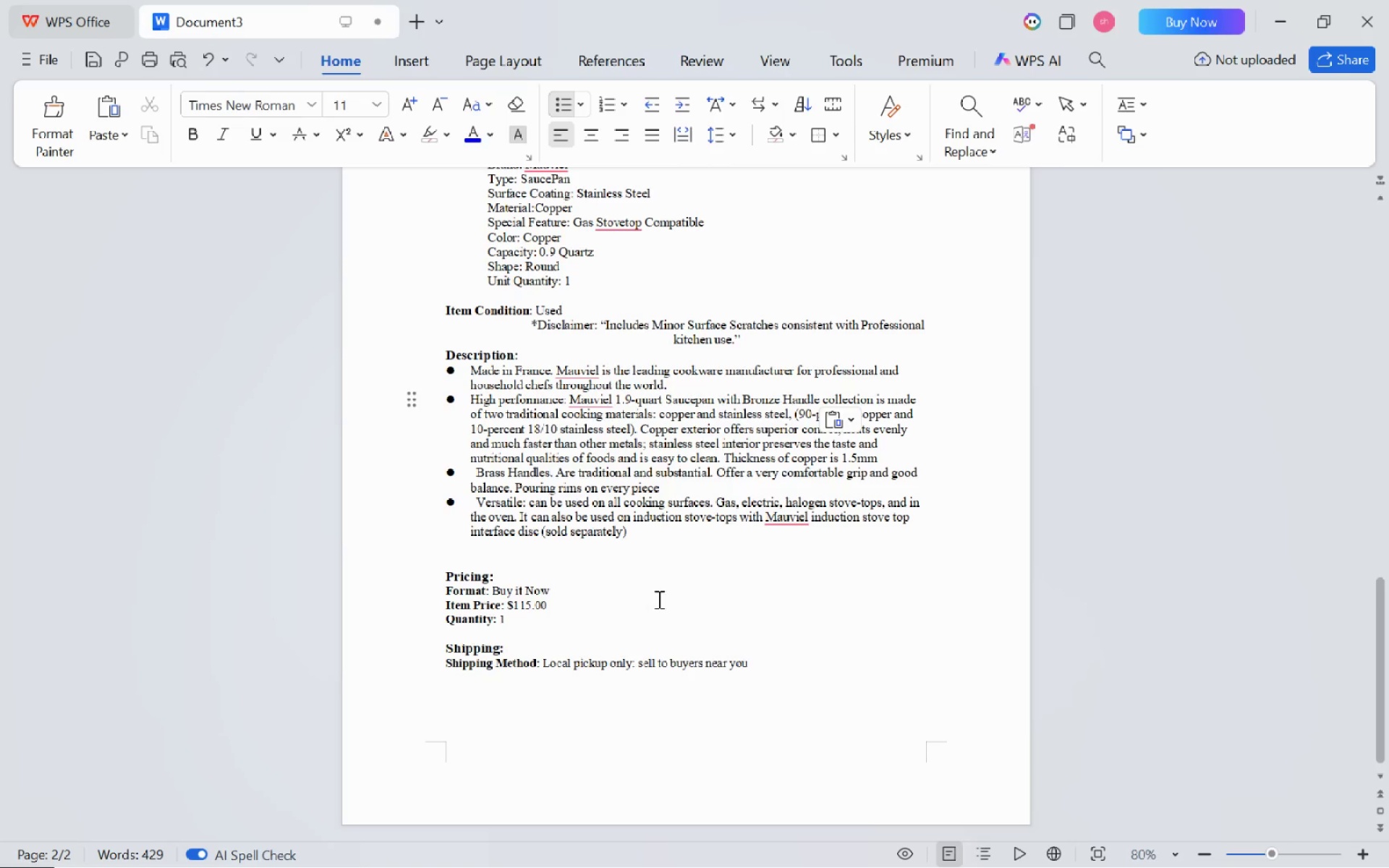 
scroll: coordinate [658, 599], scroll_direction: up, amount: 16.0
 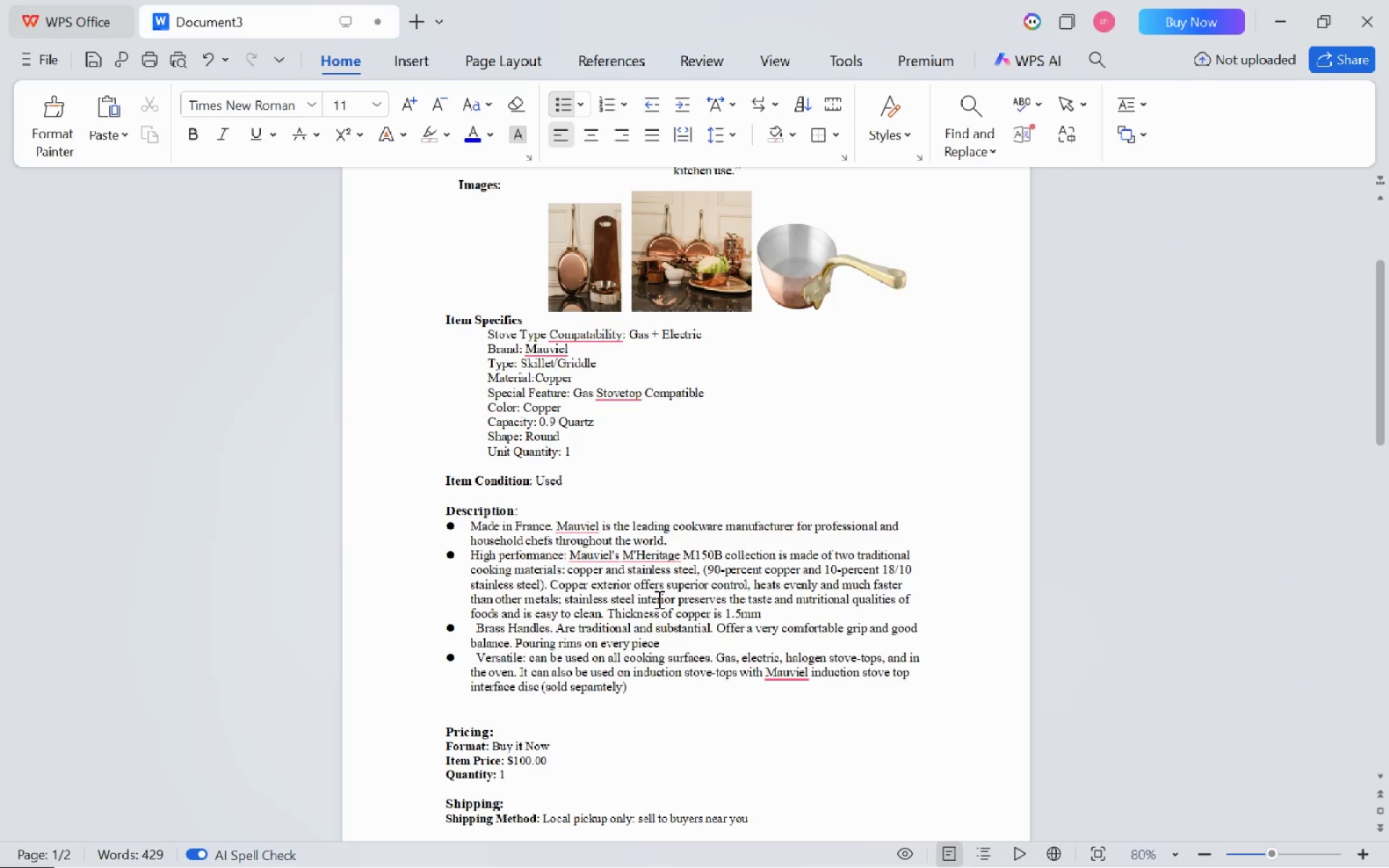 
key(Alt+AltLeft)
 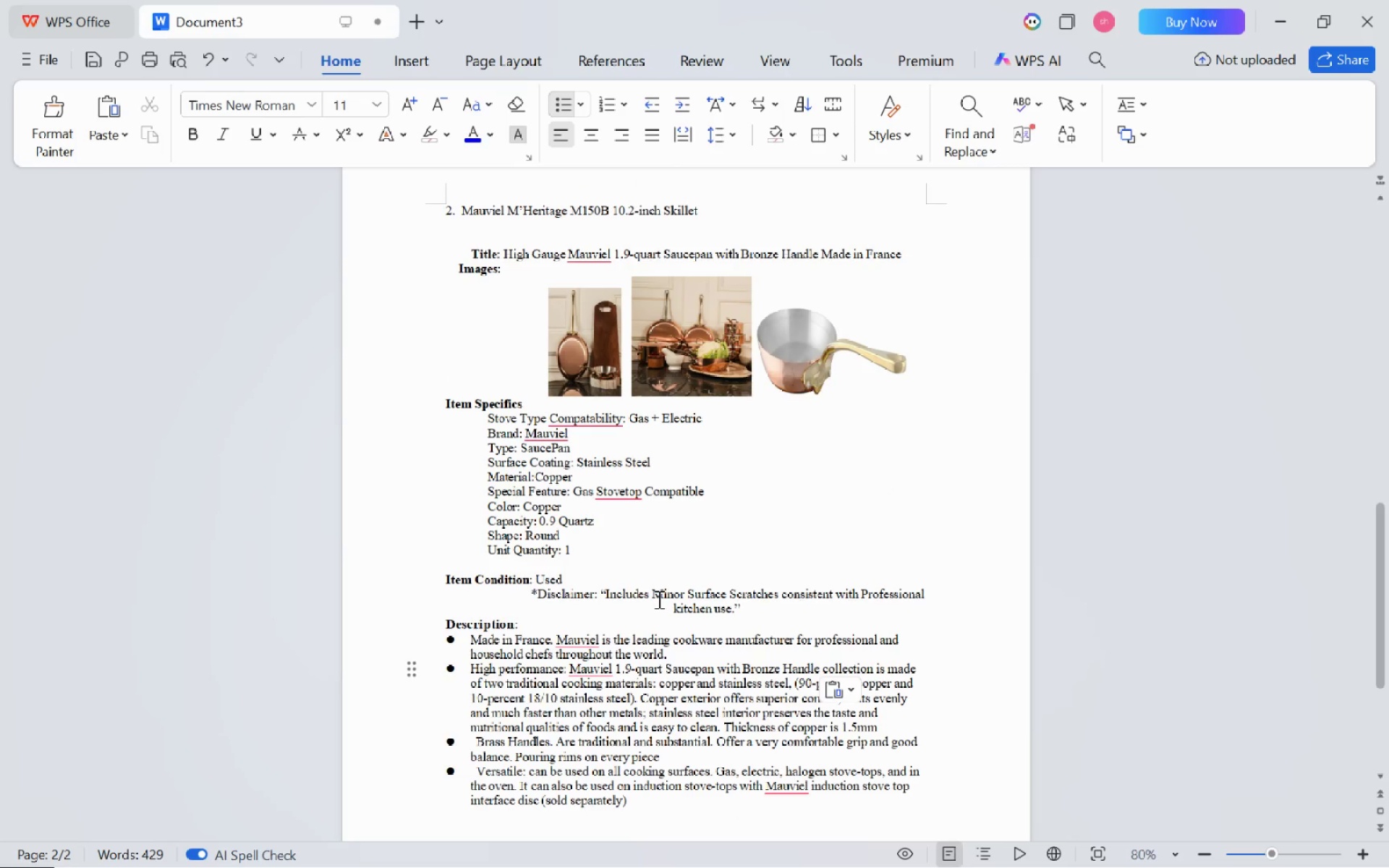 
scroll: coordinate [658, 599], scroll_direction: down, amount: 14.0
 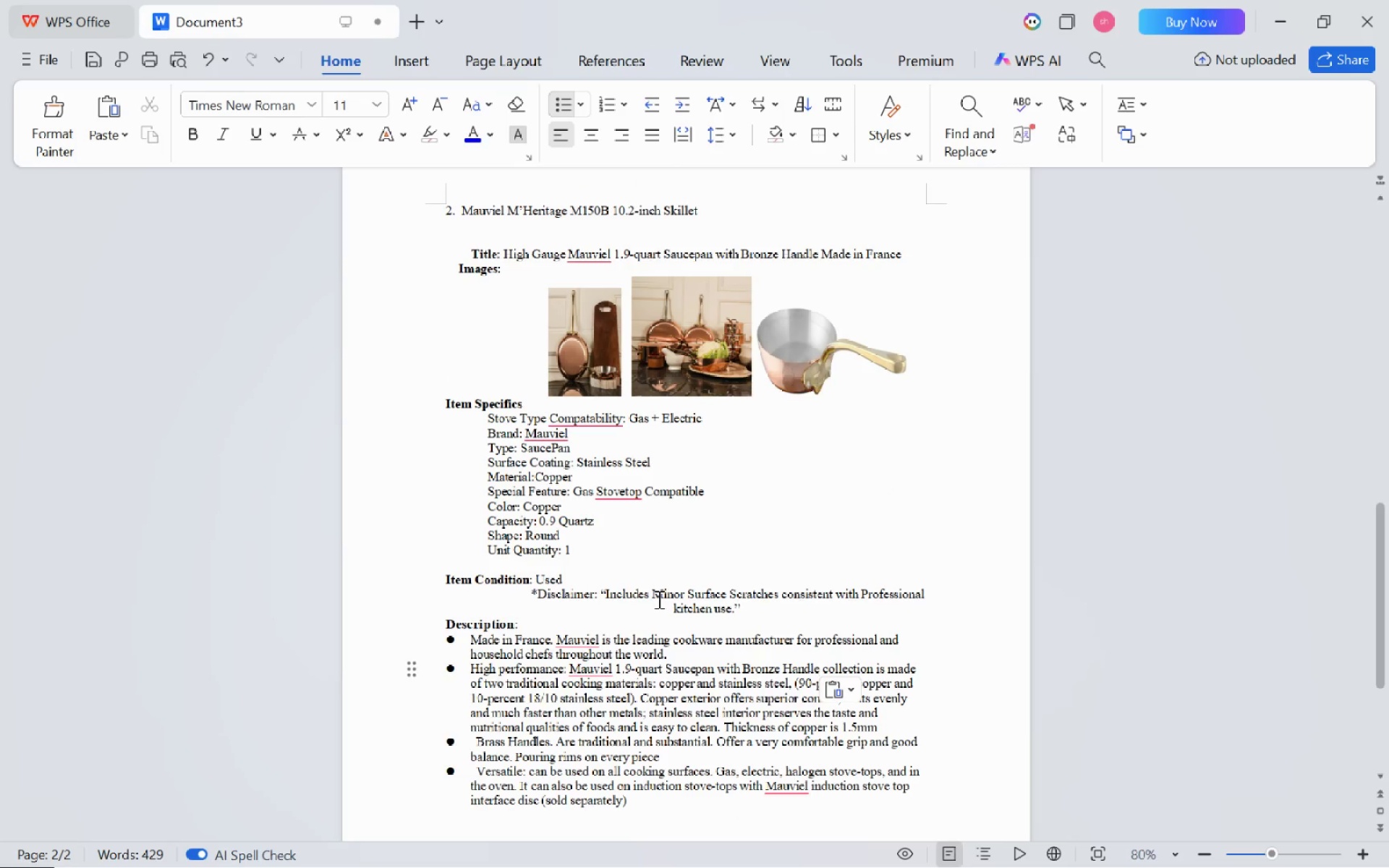 
key(Alt+Tab)
 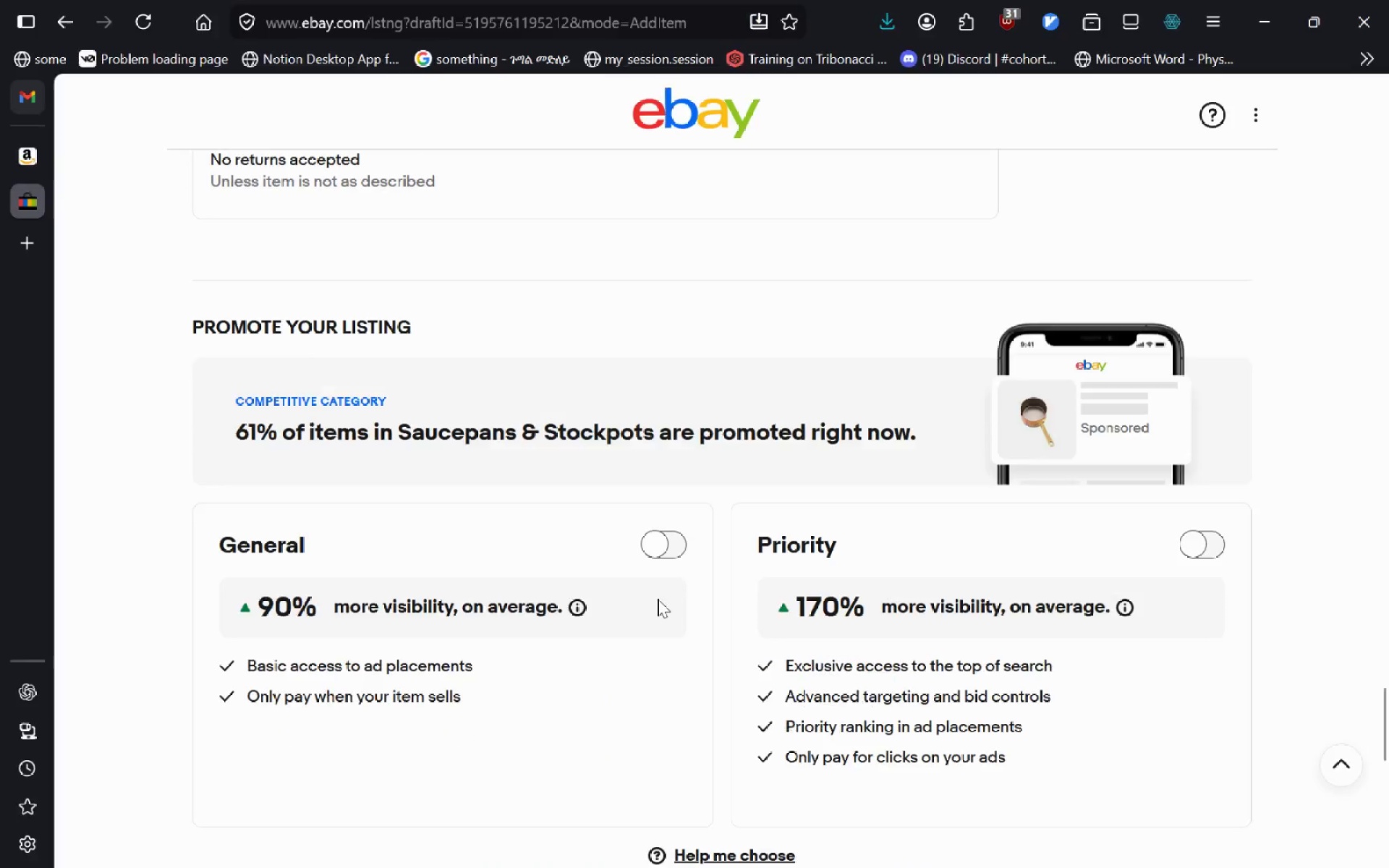 
key(Alt+AltLeft)
 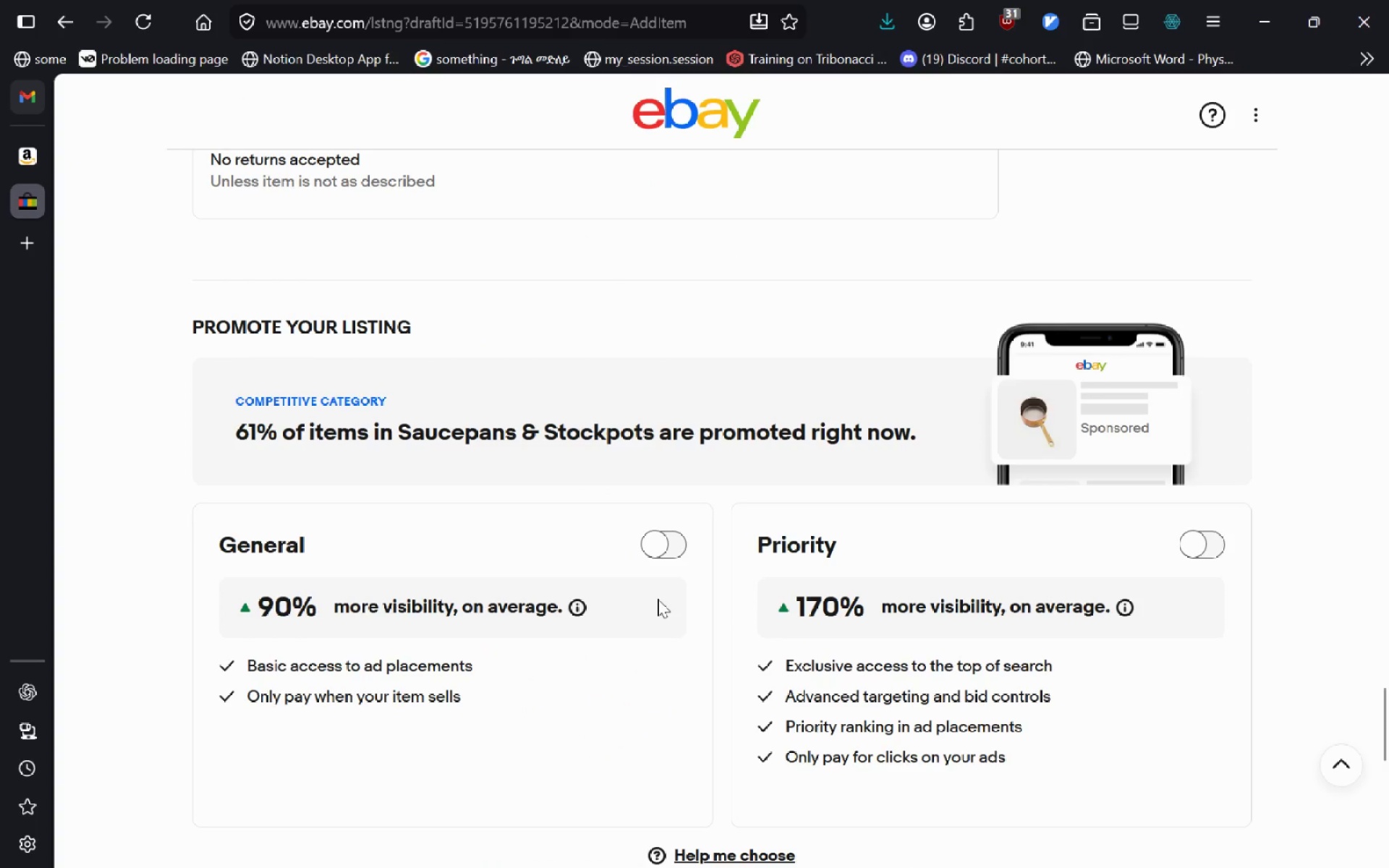 
key(Alt+Tab)
 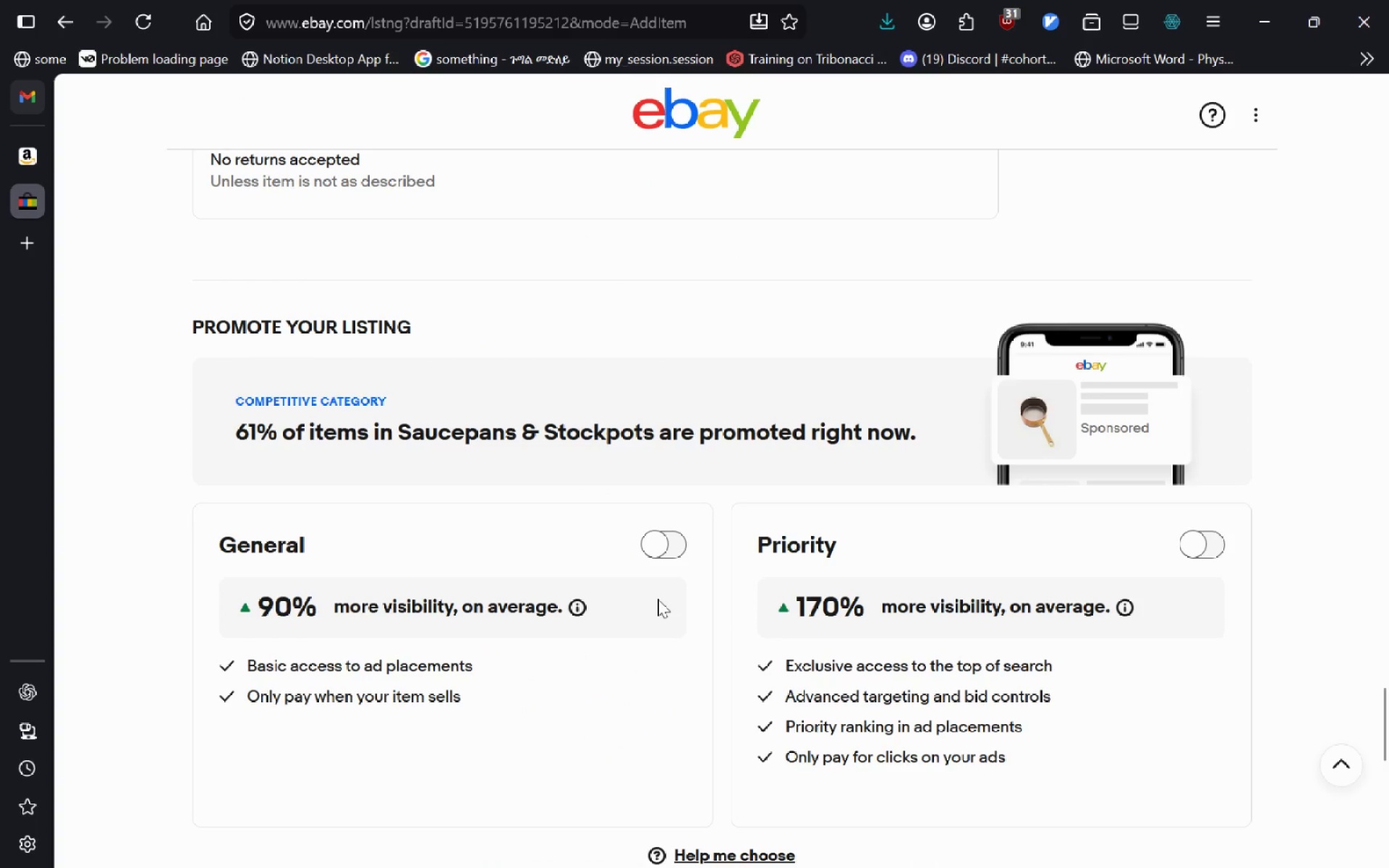 
key(Alt+AltLeft)
 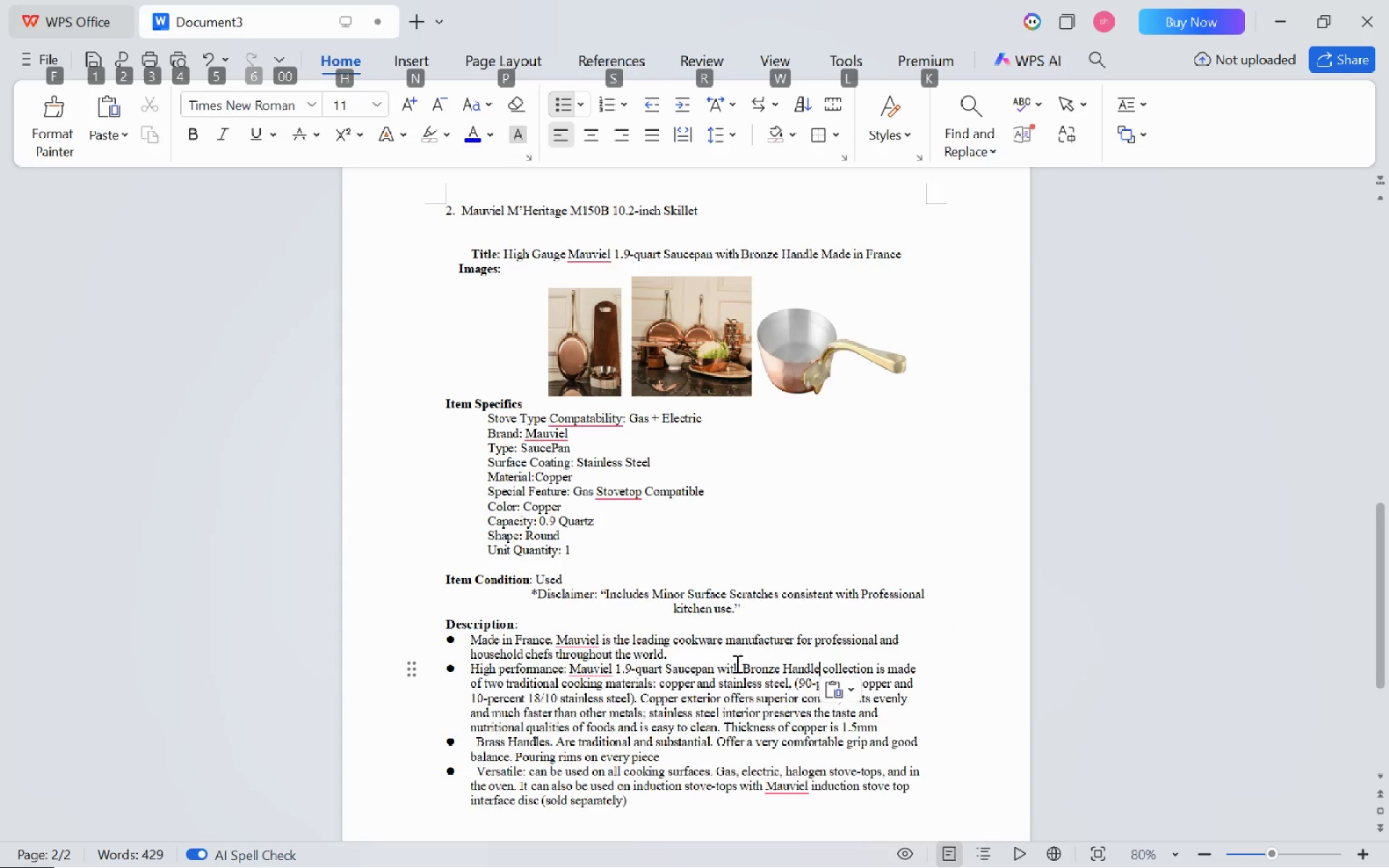 
scroll: coordinate [736, 663], scroll_direction: down, amount: 2.0
 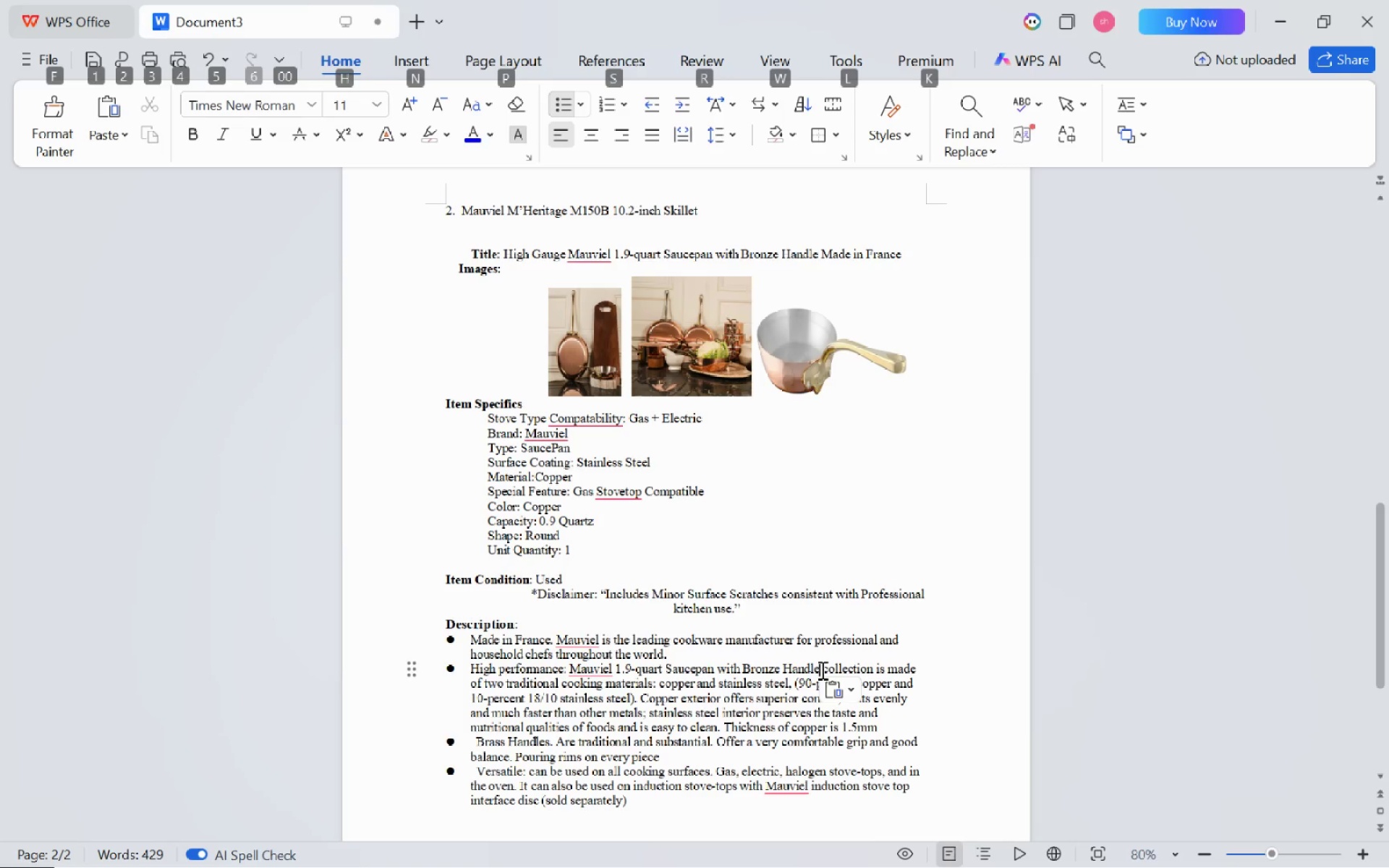 
left_click_drag(start_coordinate=[821, 670], to_coordinate=[571, 673])
 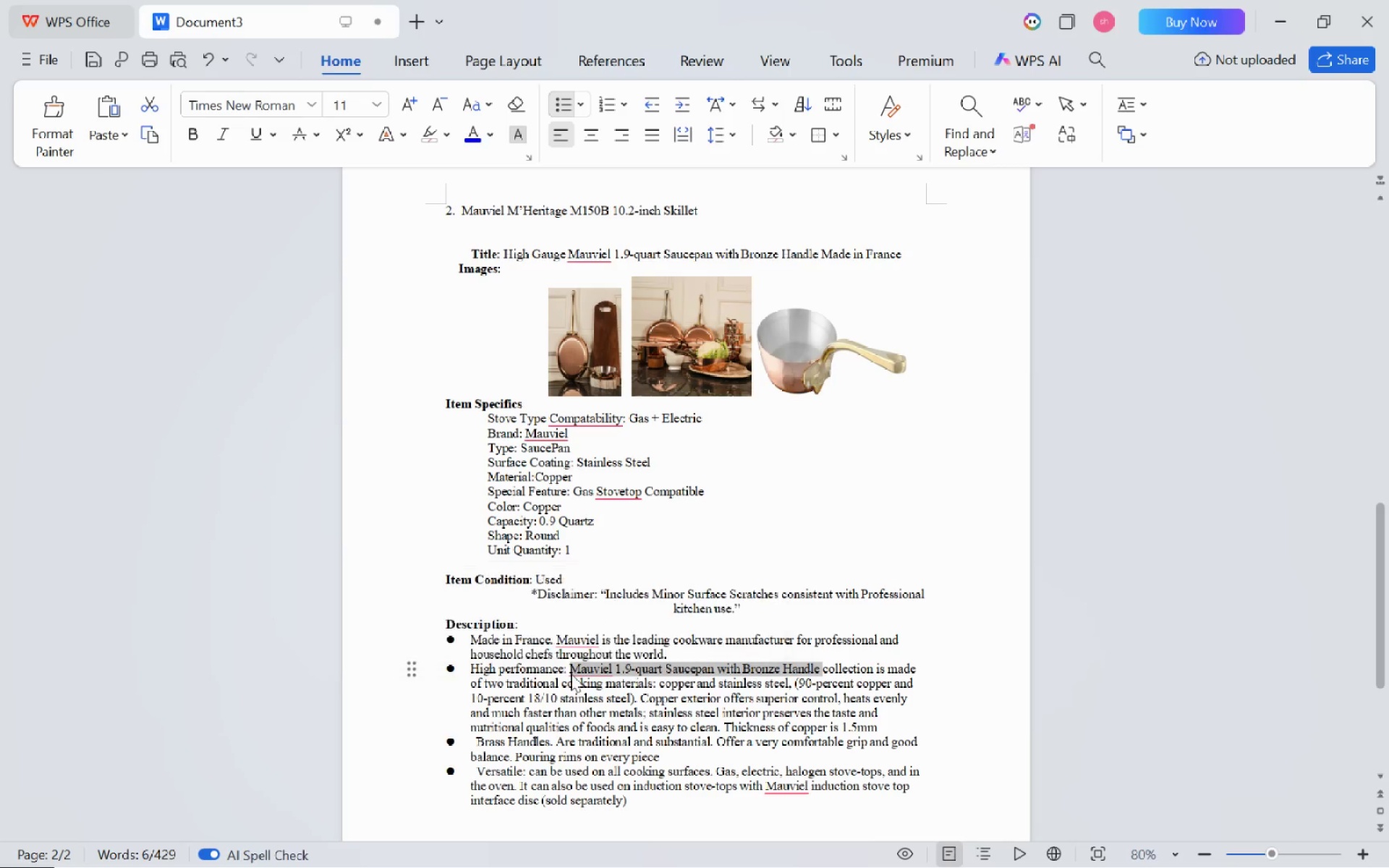 
hold_key(key=ControlLeft, duration=0.36)
 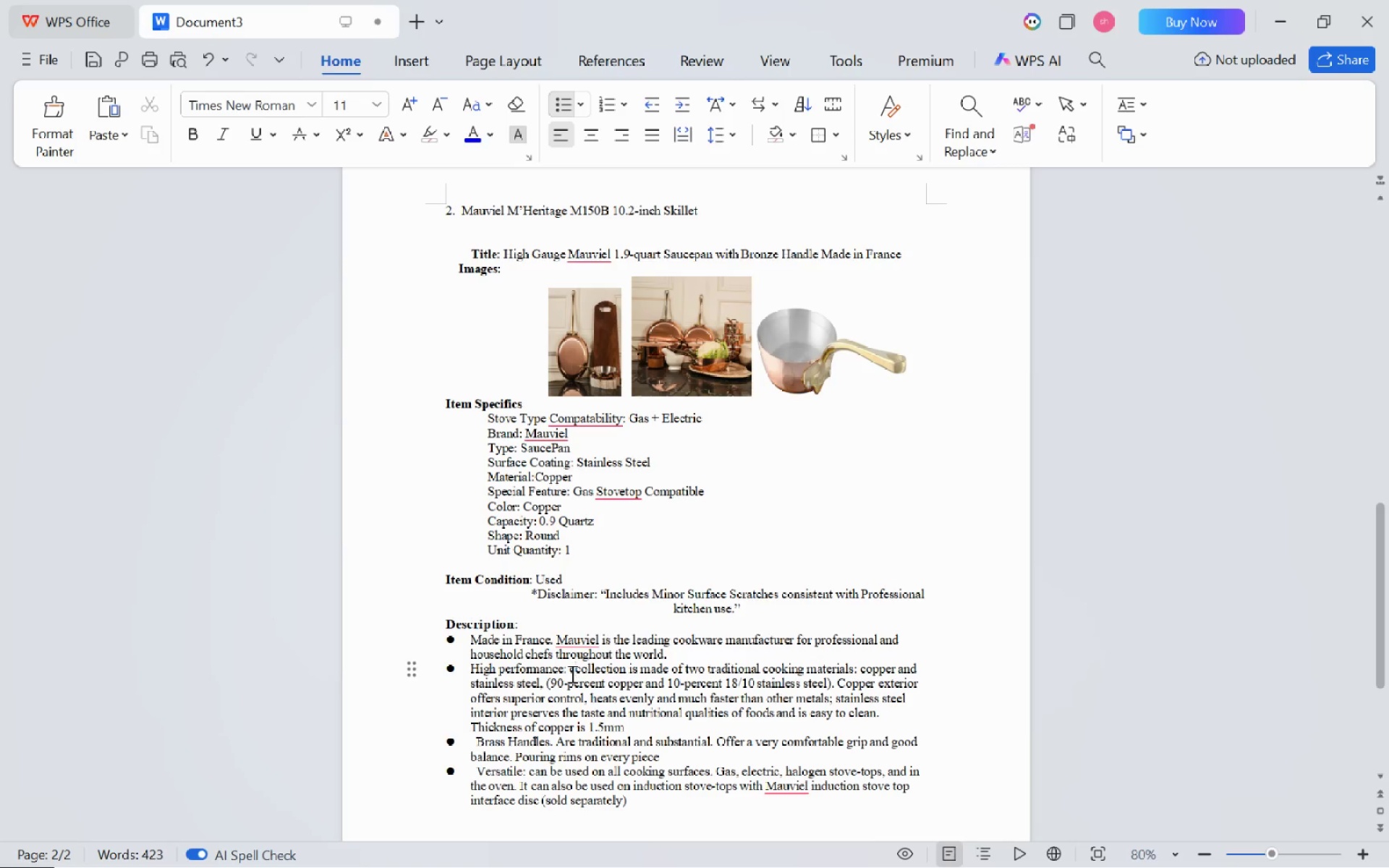 
key(C)
 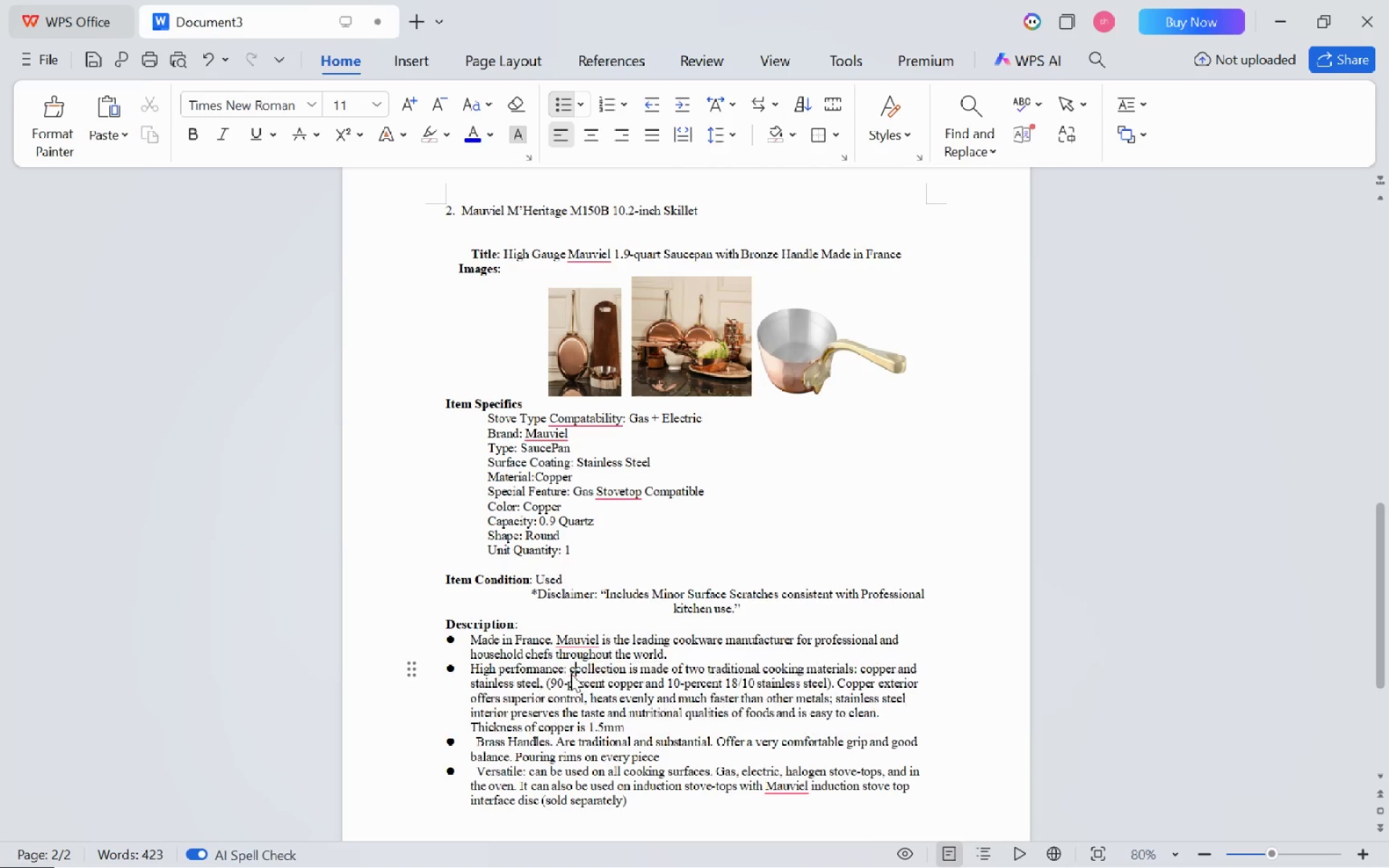 
key(Shift+ShiftLeft)
 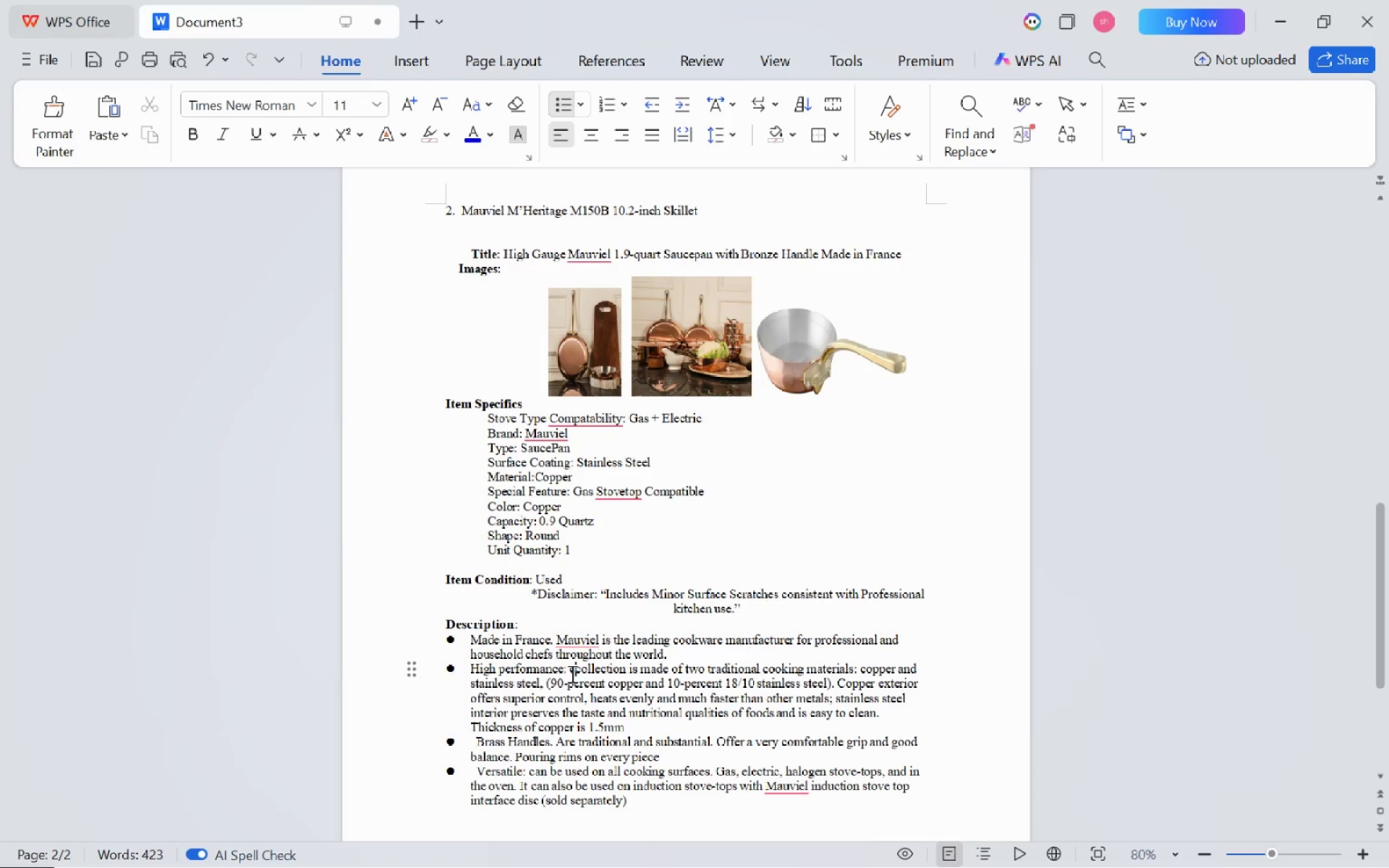 
key(Control+ControlLeft)
 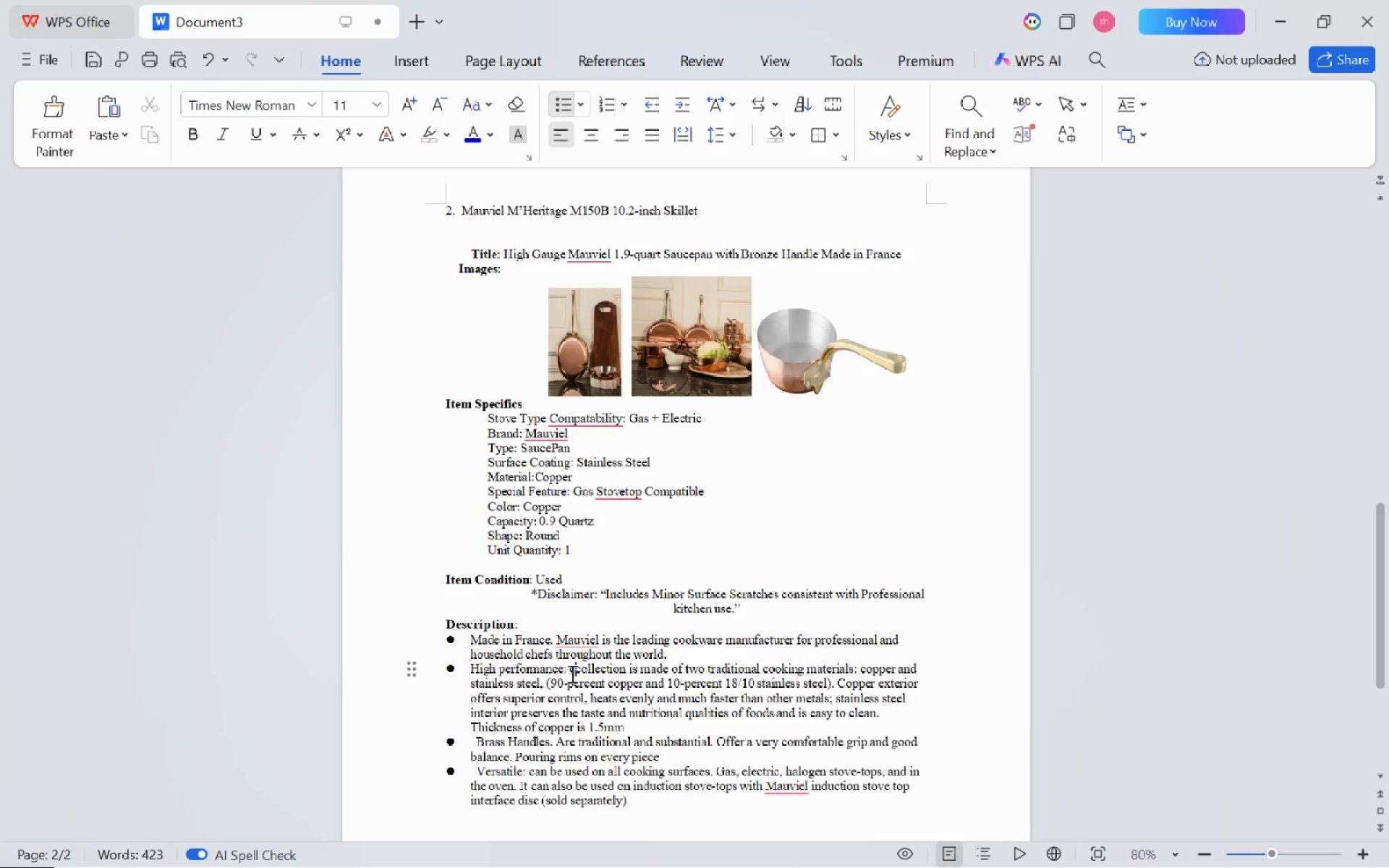 
key(Control+ControlLeft)
 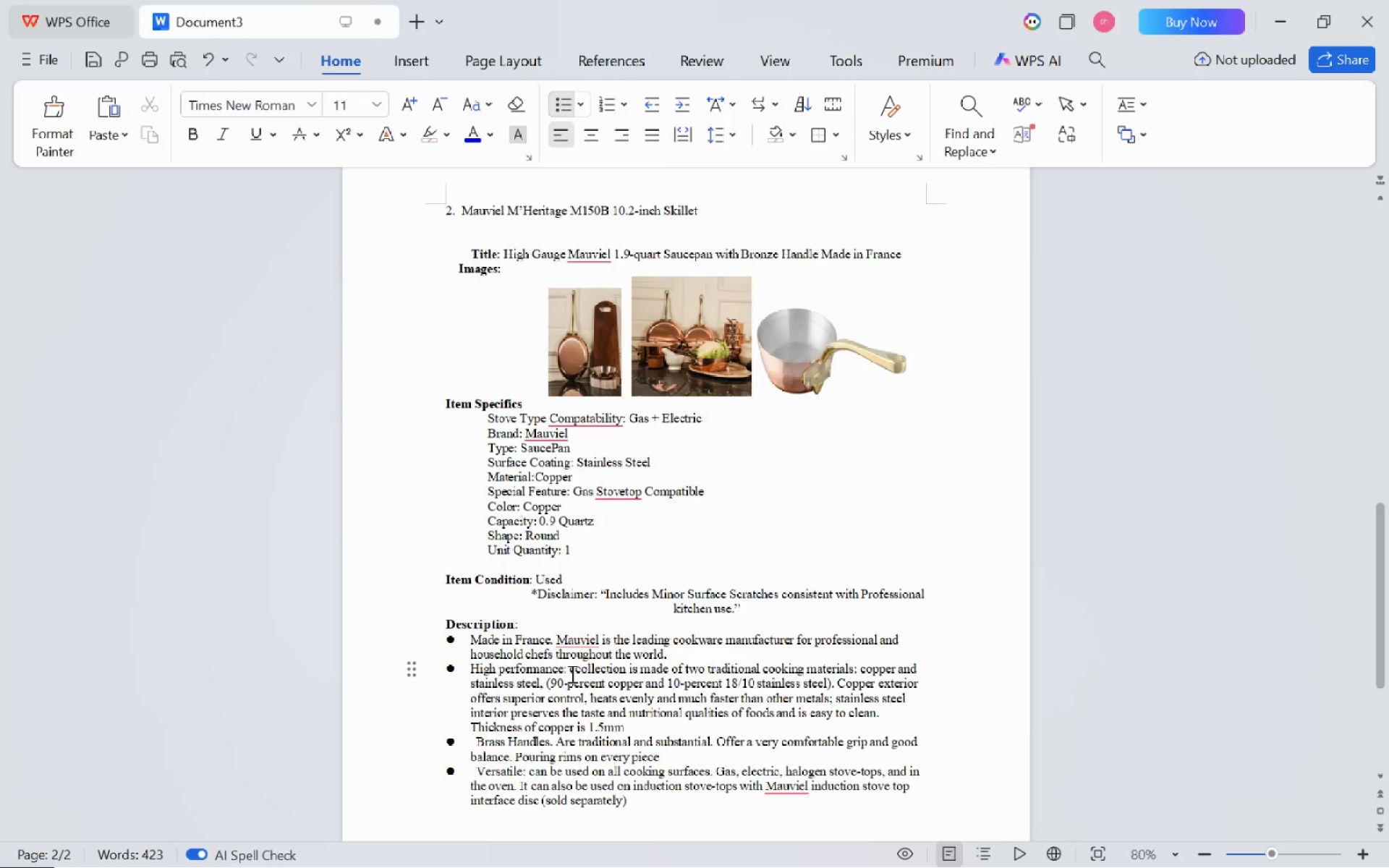 
key(Control+Z)
 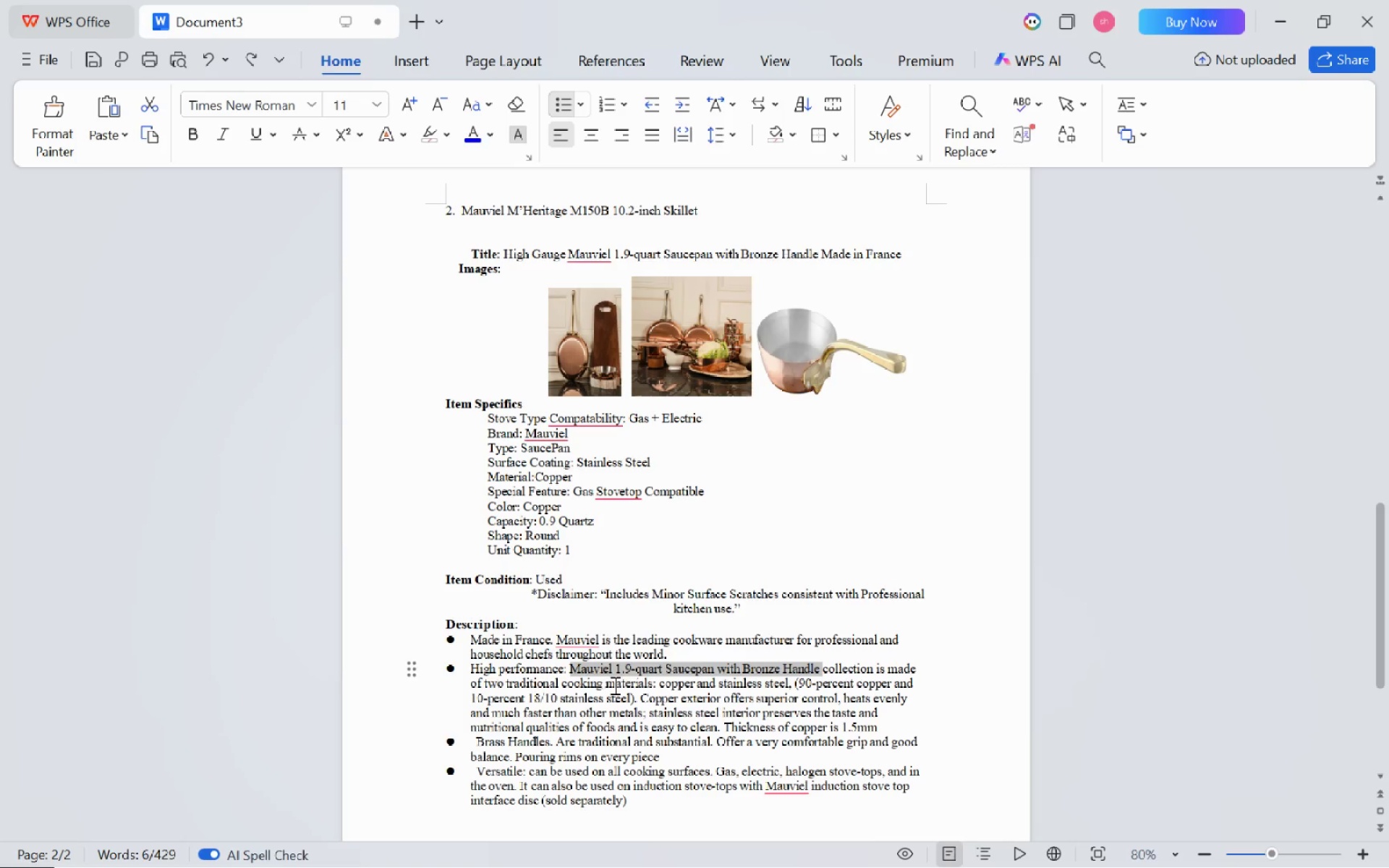 
key(Control+C)
 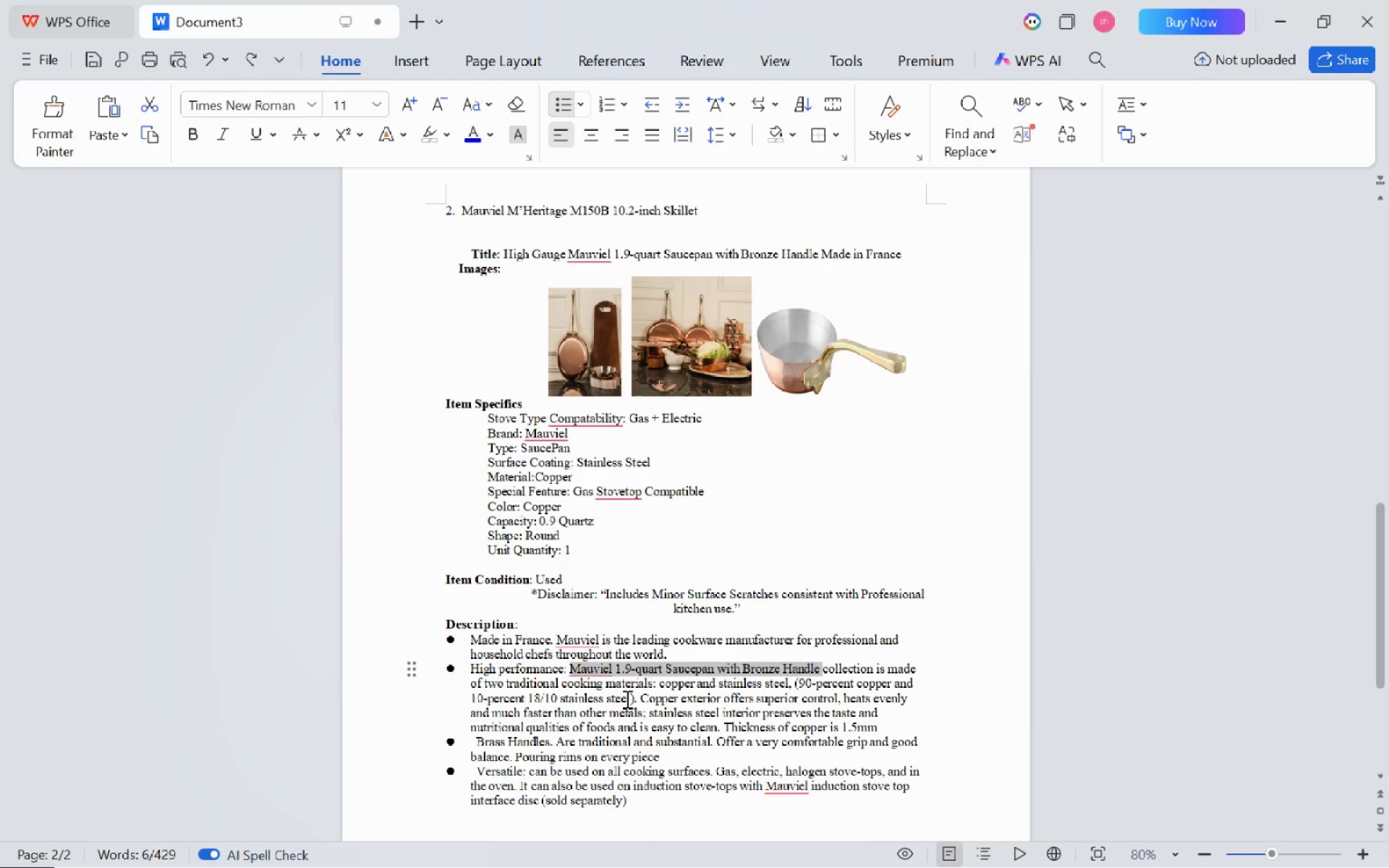 
key(Alt+AltLeft)
 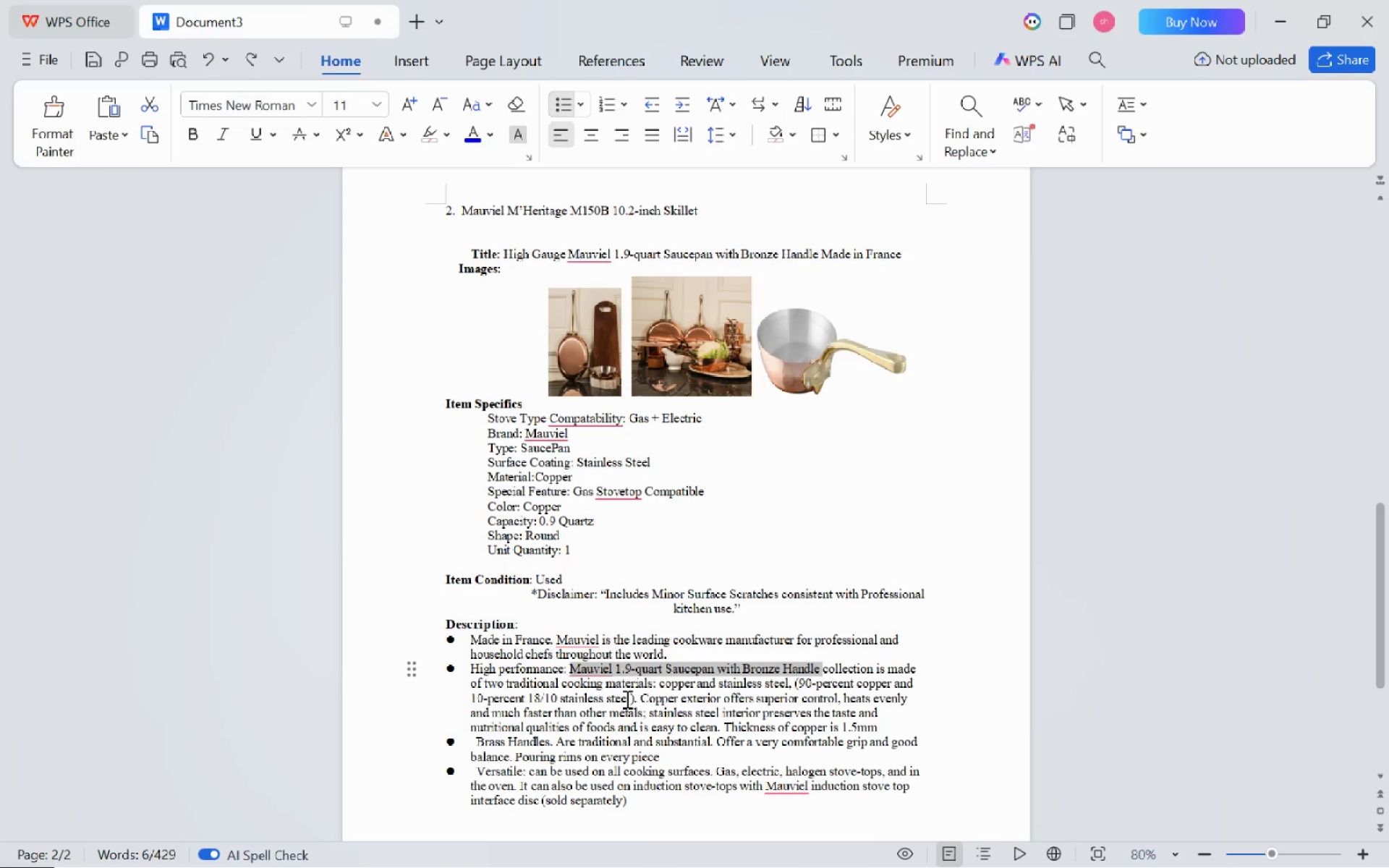 
key(Alt+Tab)
 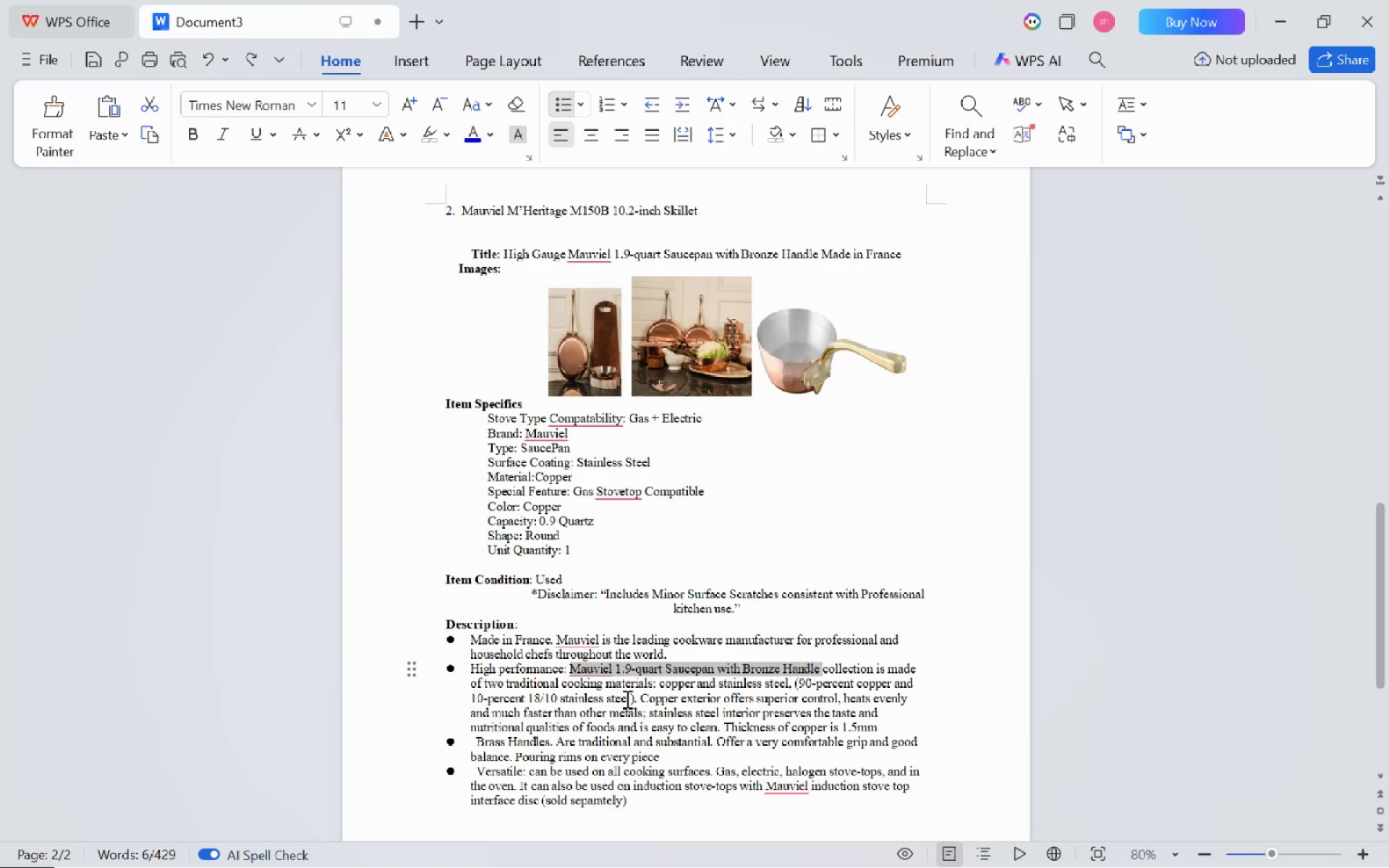 
key(Control+T)
 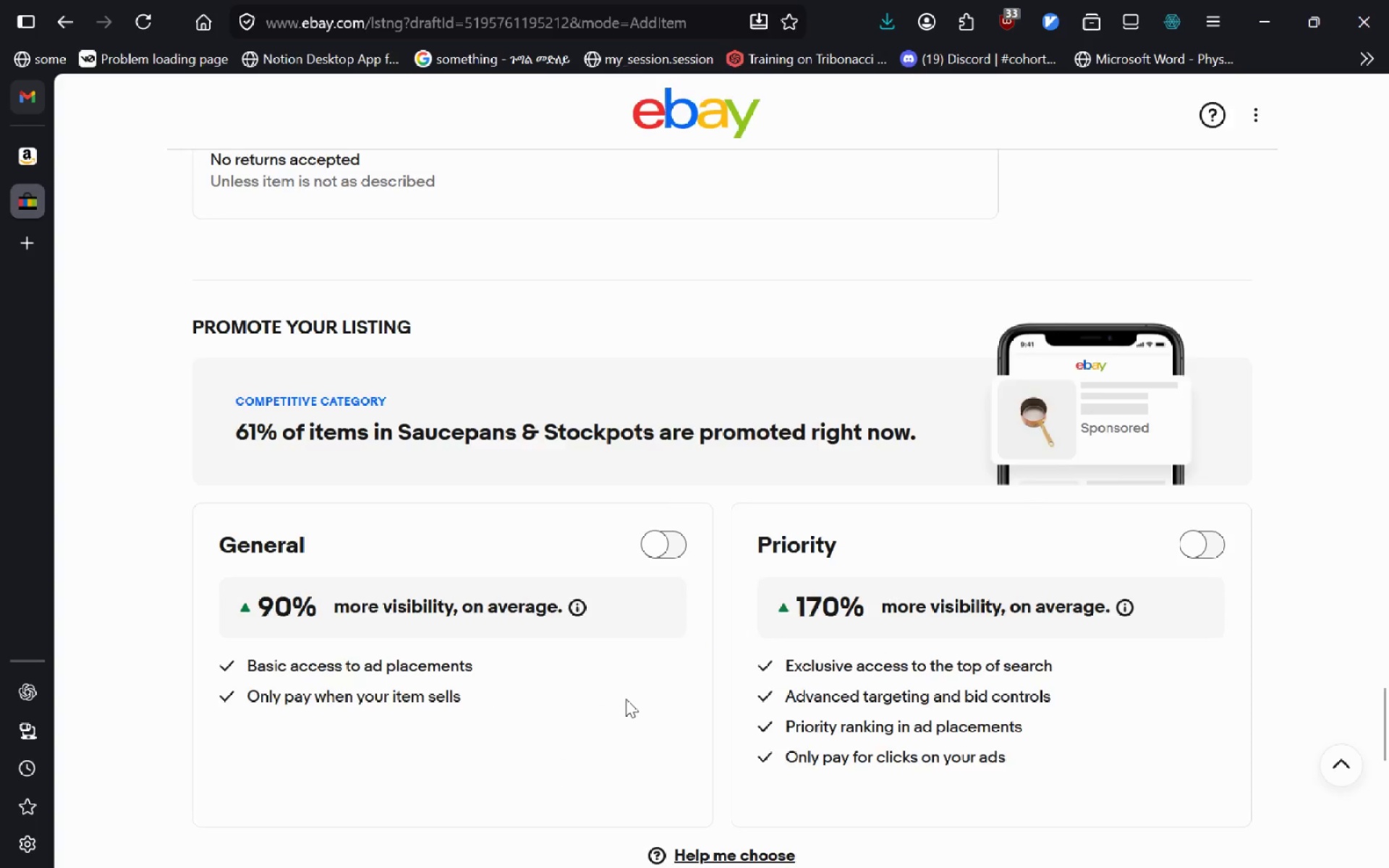 
key(Control+V)
 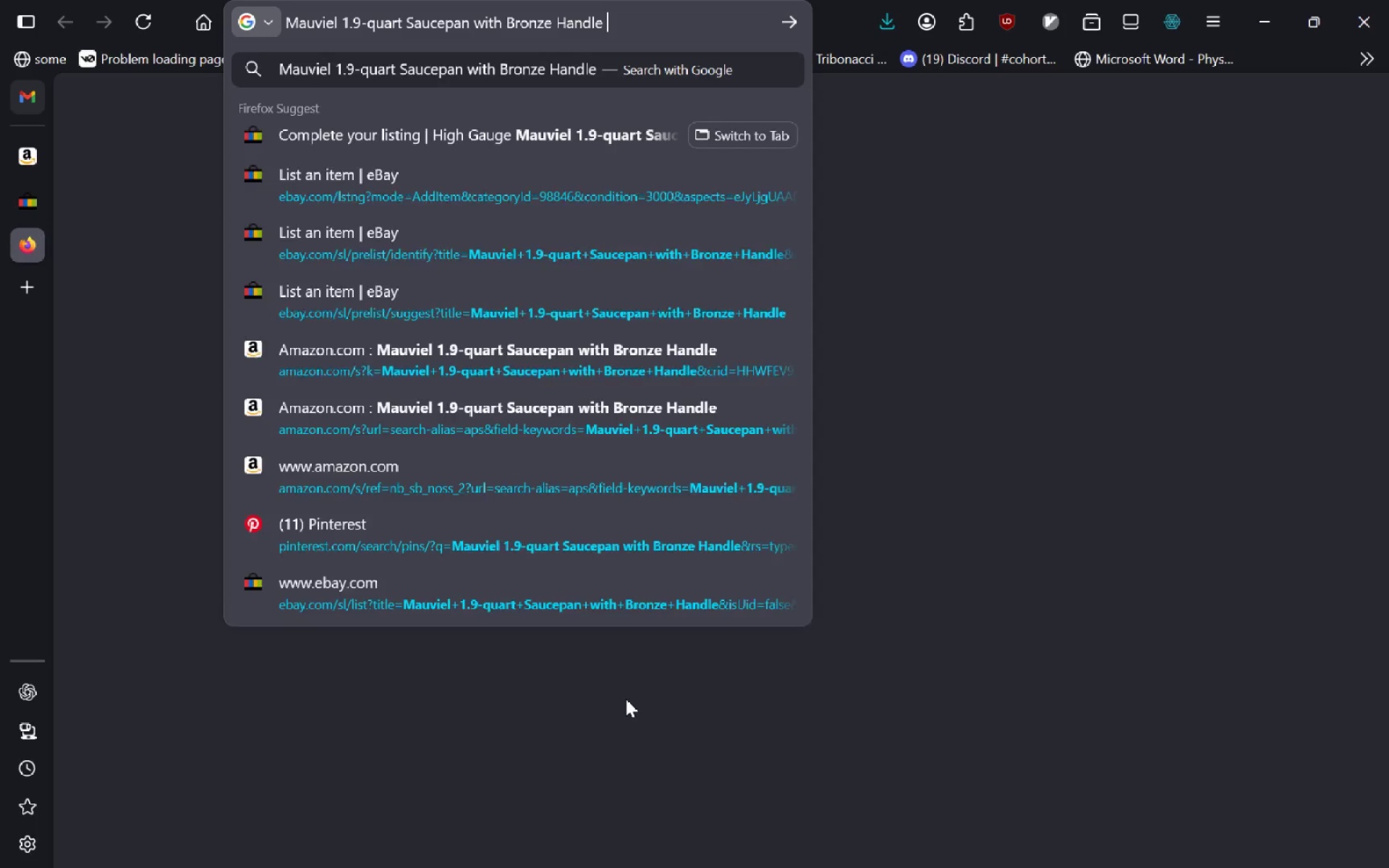 
key(Enter)
 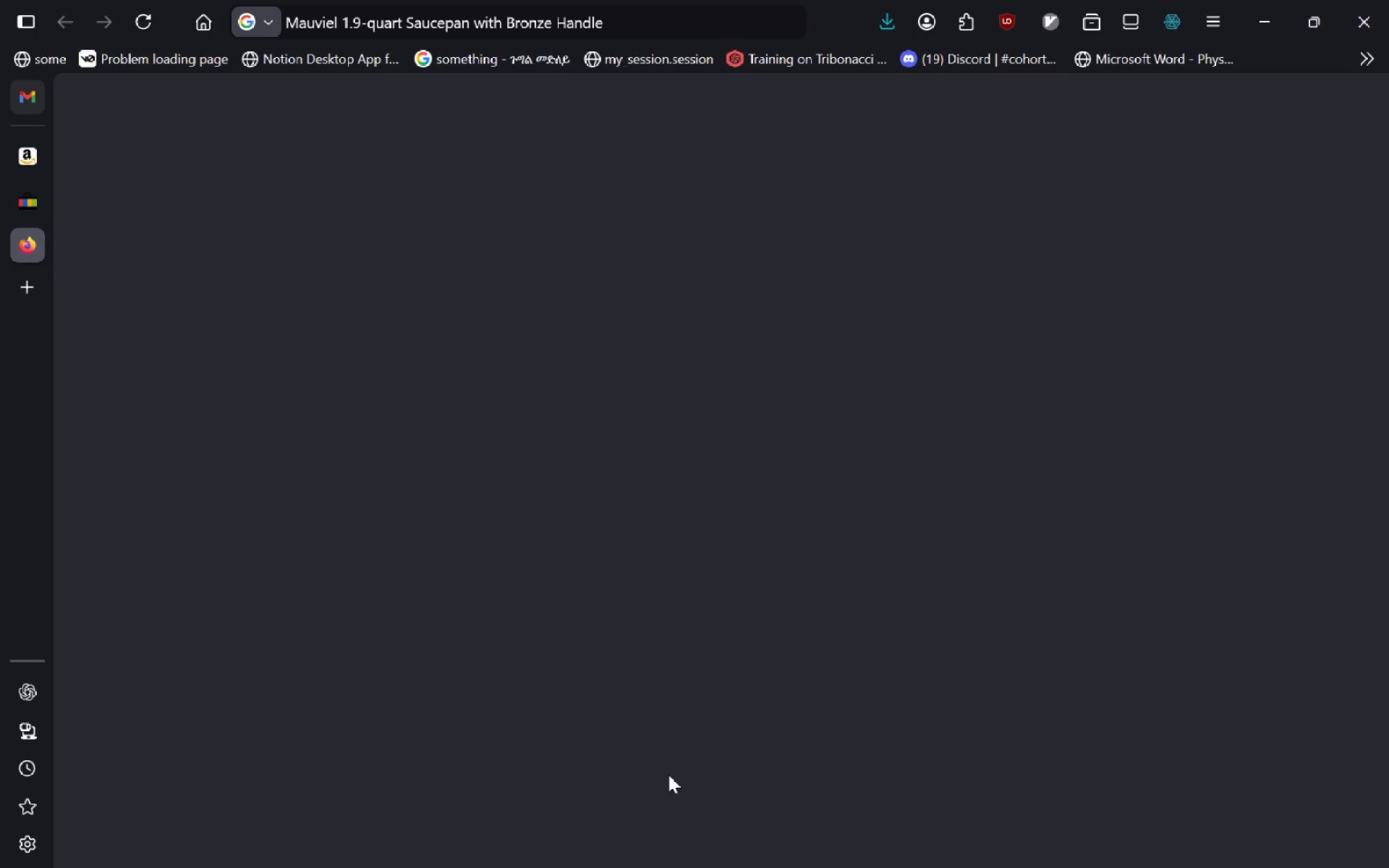 
wait(5.98)
 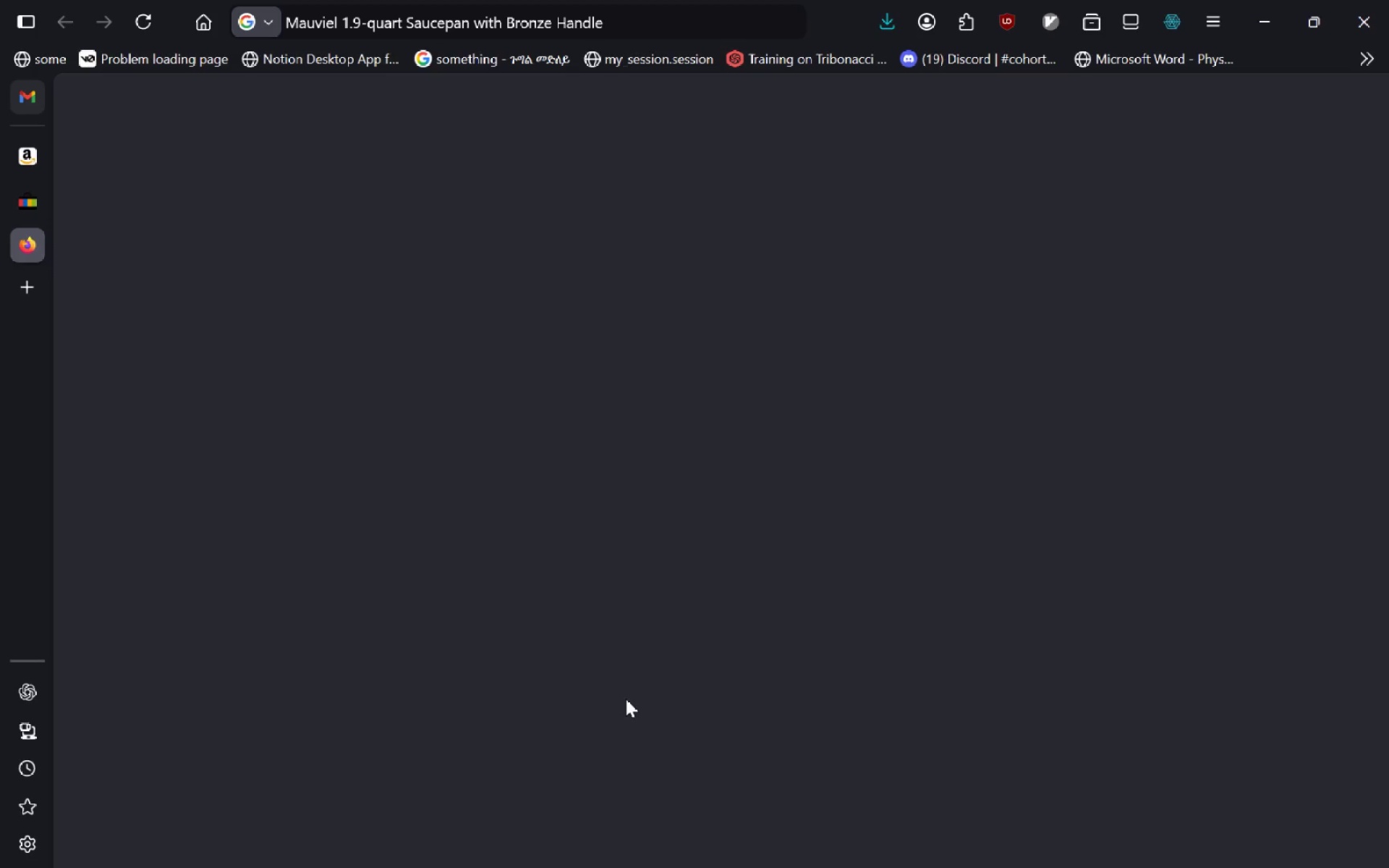 
left_click([962, 845])